 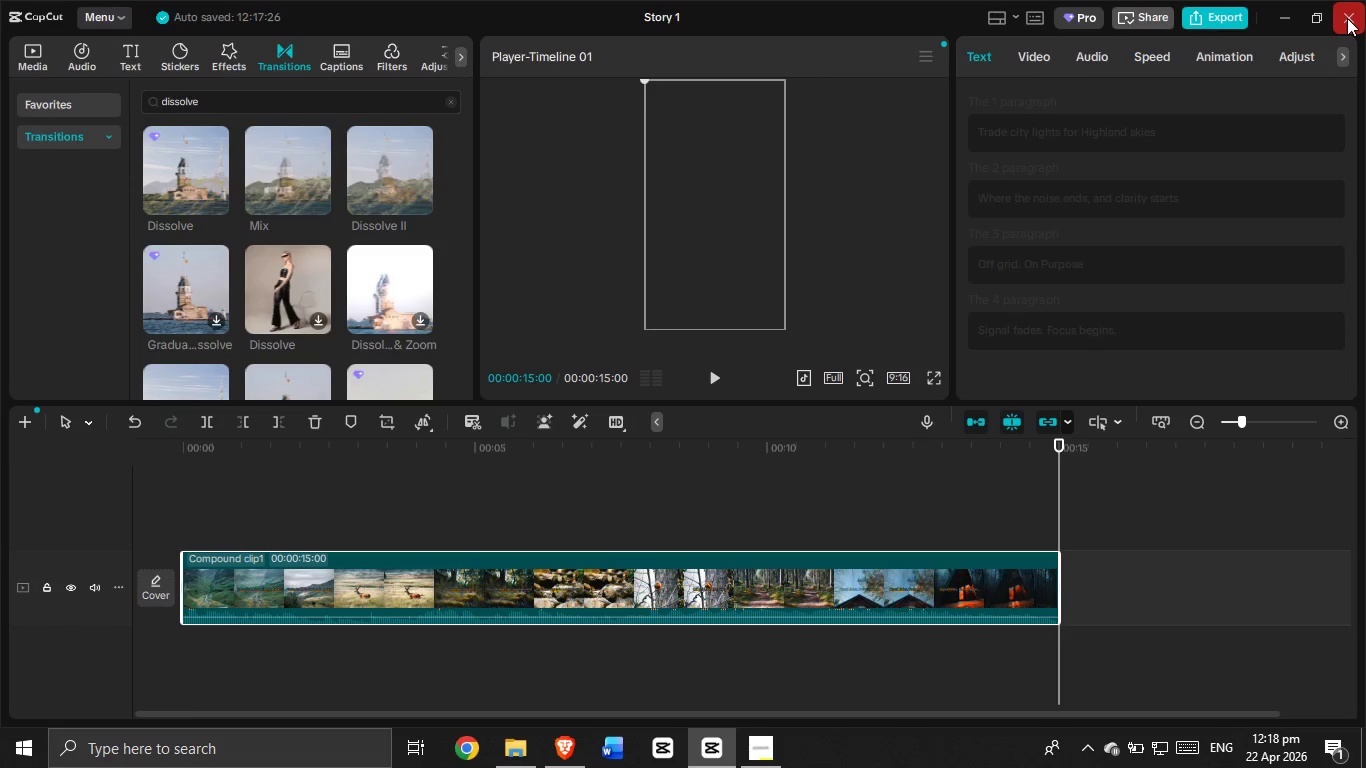 
left_click([1262, 13])
 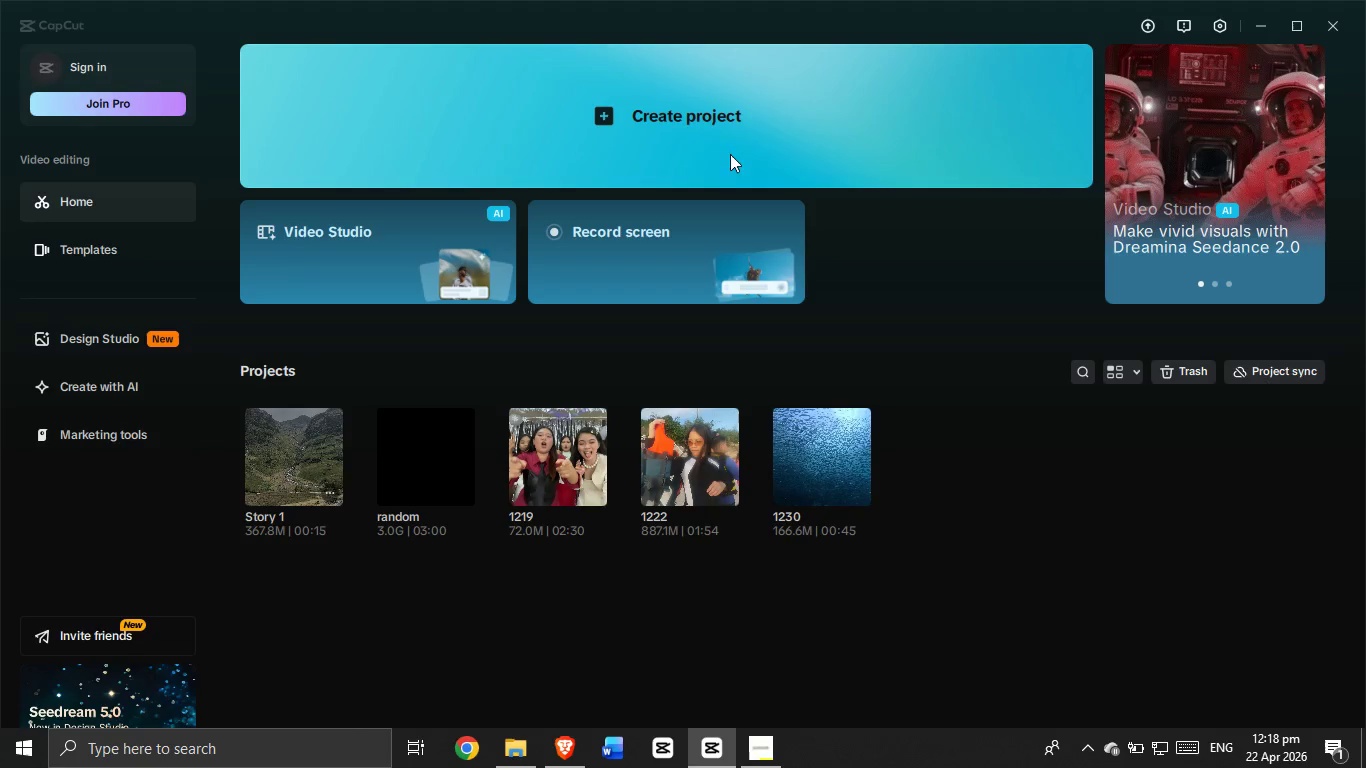 
left_click([721, 135])
 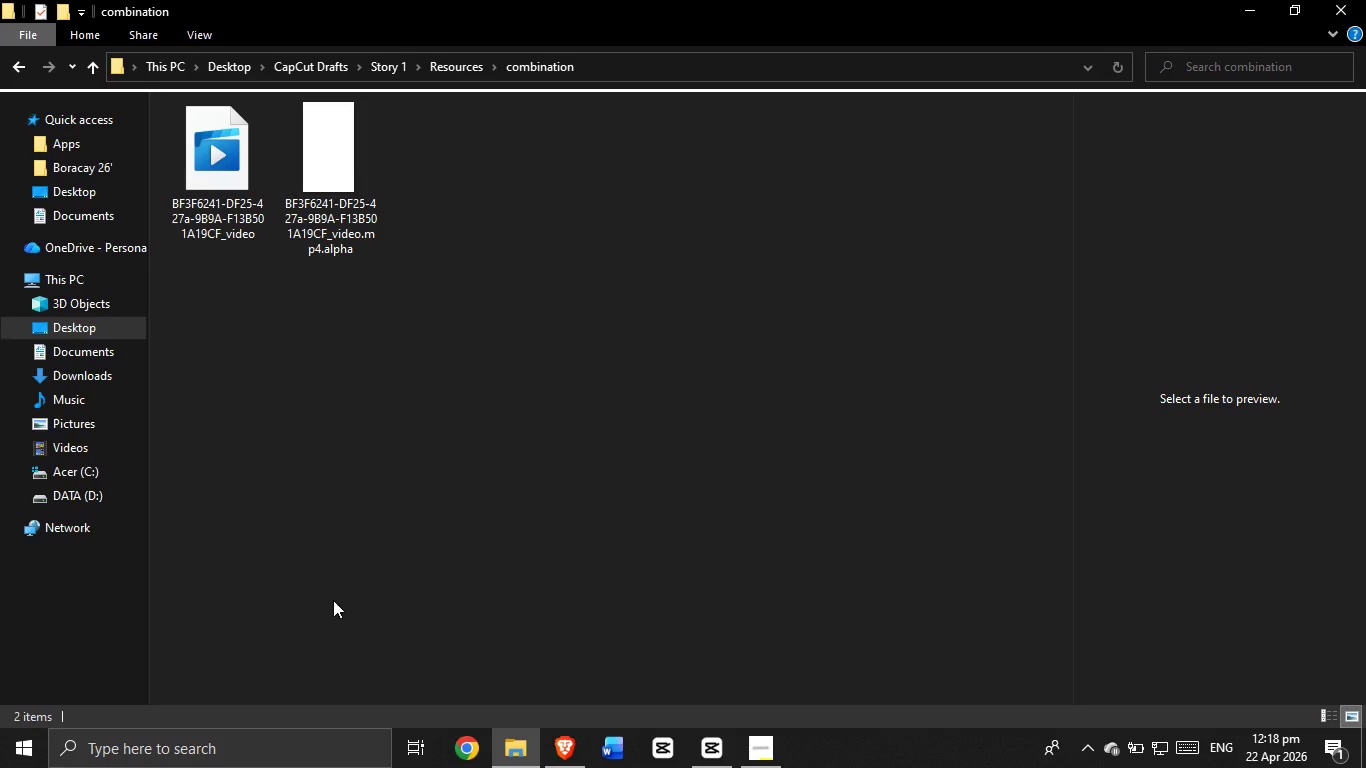 
mouse_move([734, 727])
 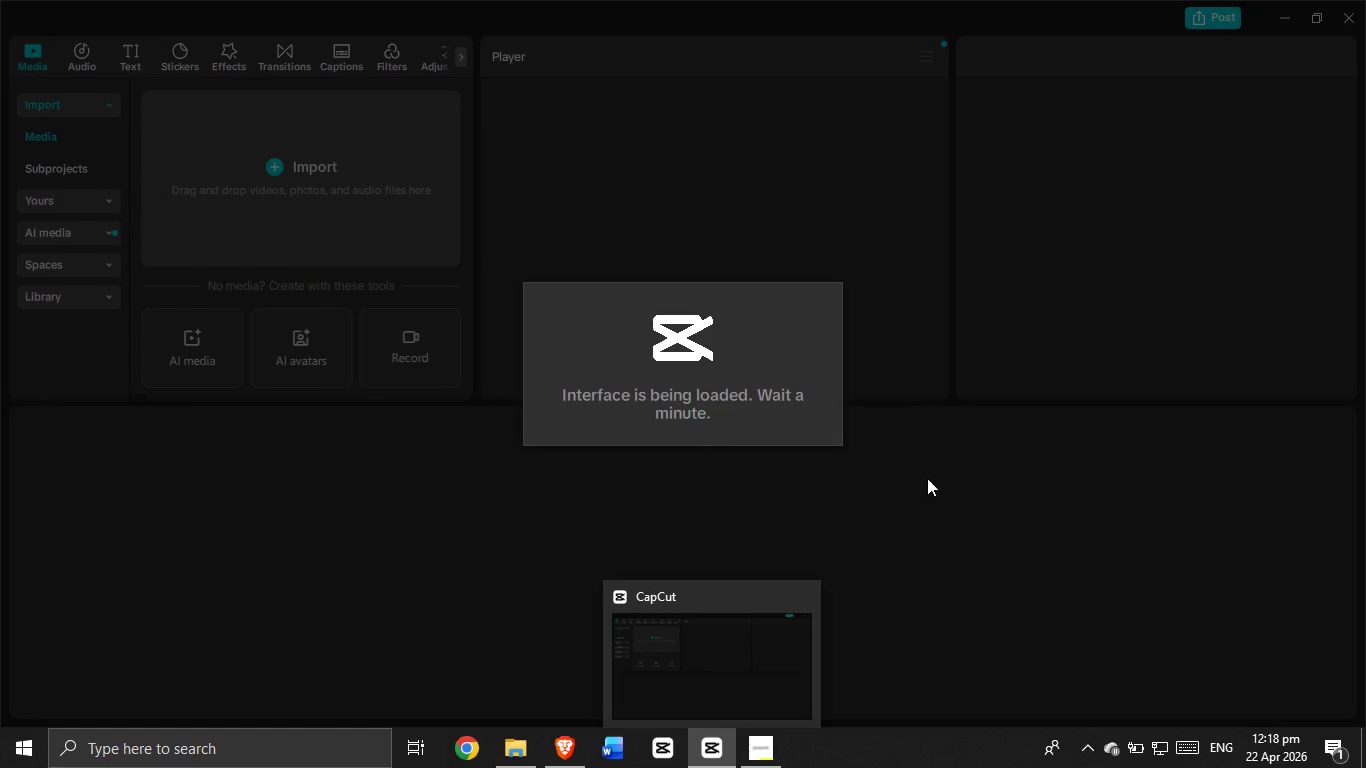 
left_click([927, 478])
 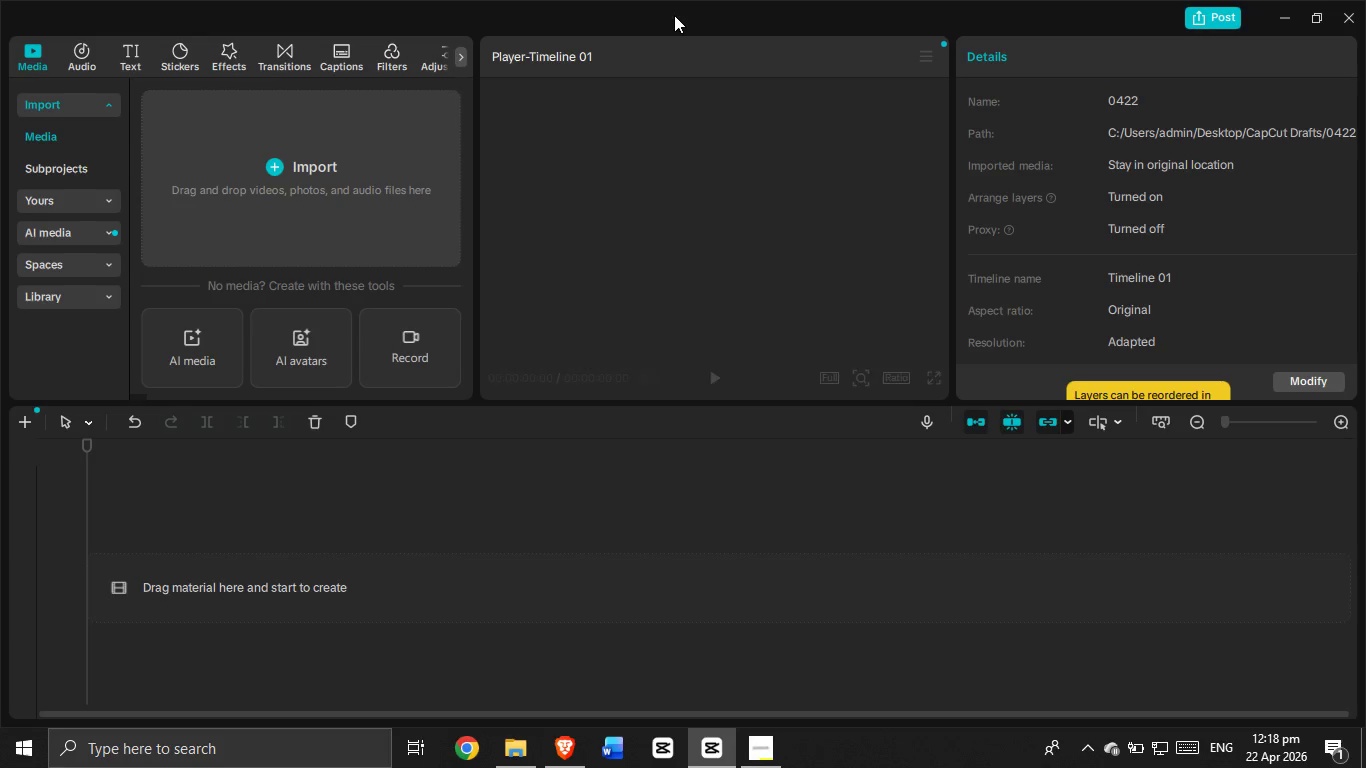 
left_click([113, 22])
 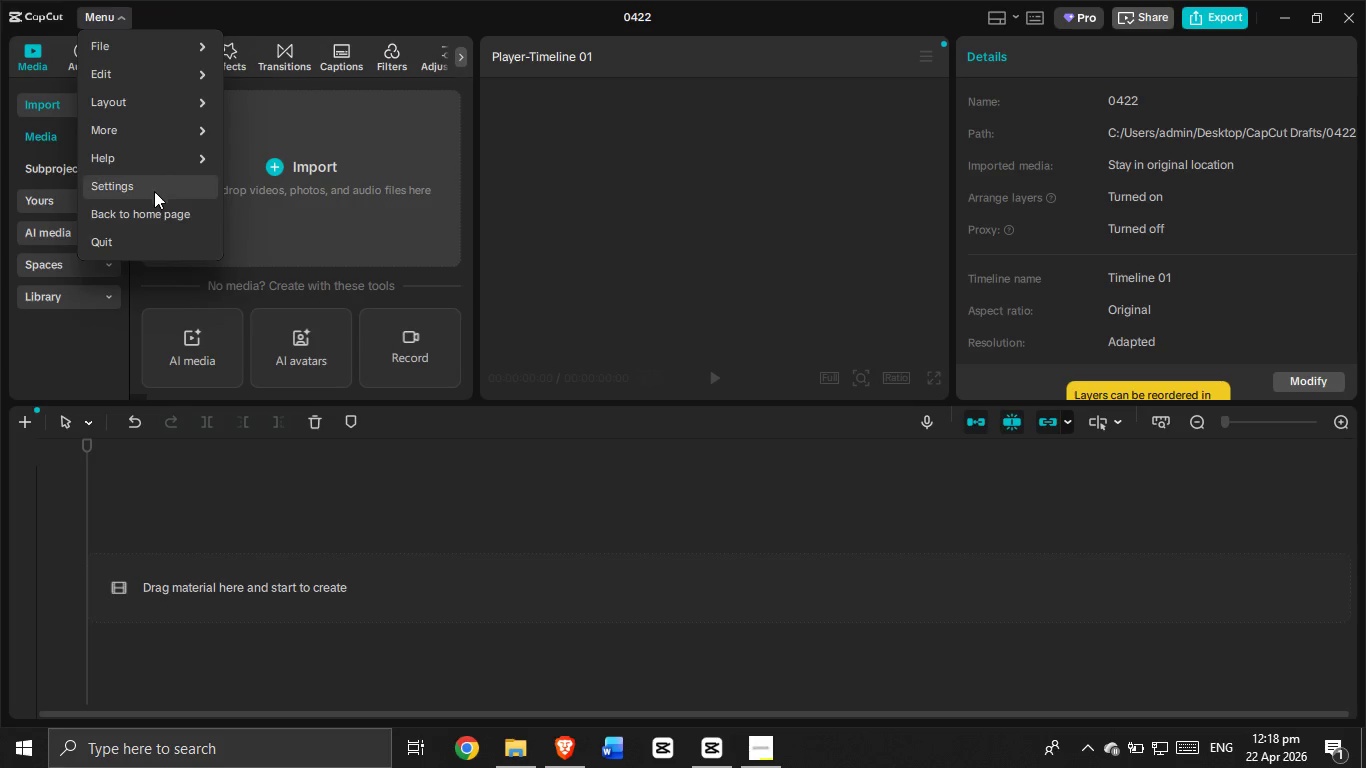 
left_click([154, 215])
 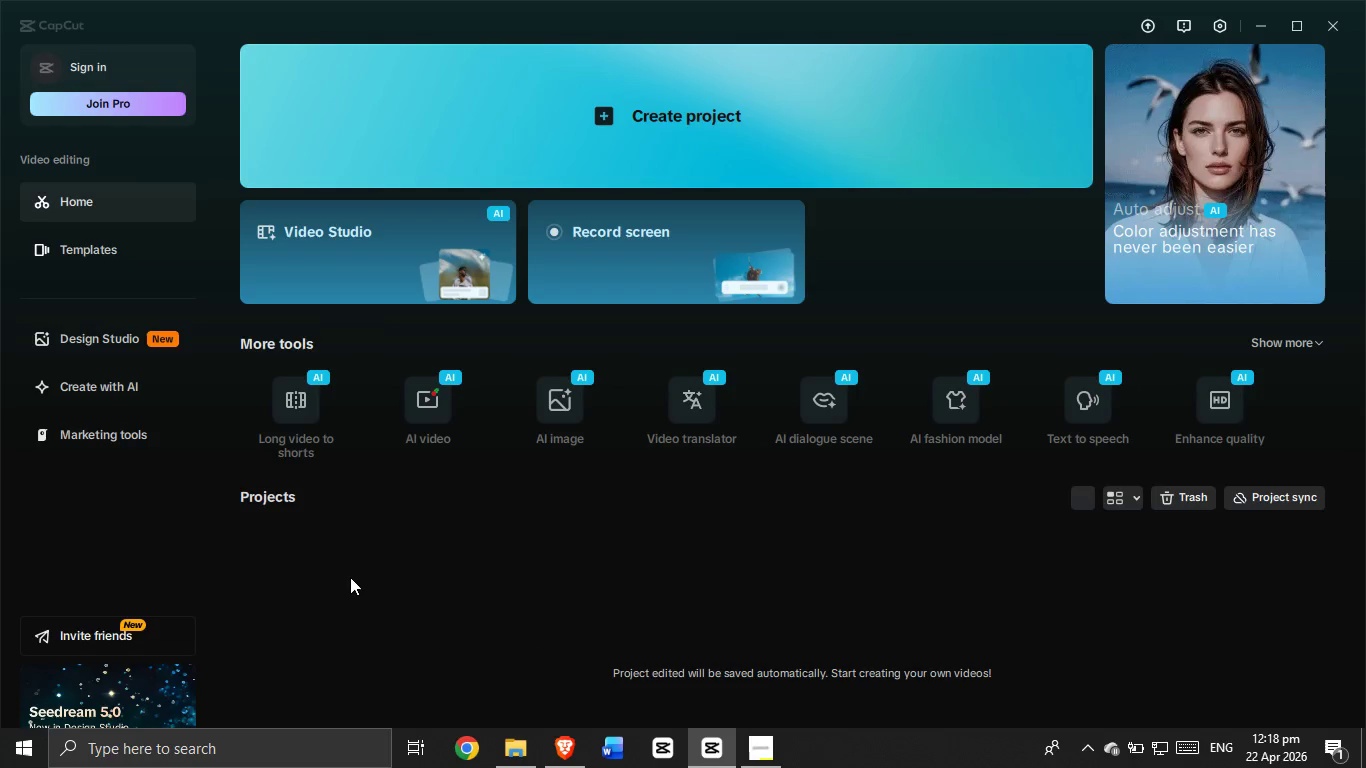 
scroll: coordinate [390, 588], scroll_direction: down, amount: 1.0
 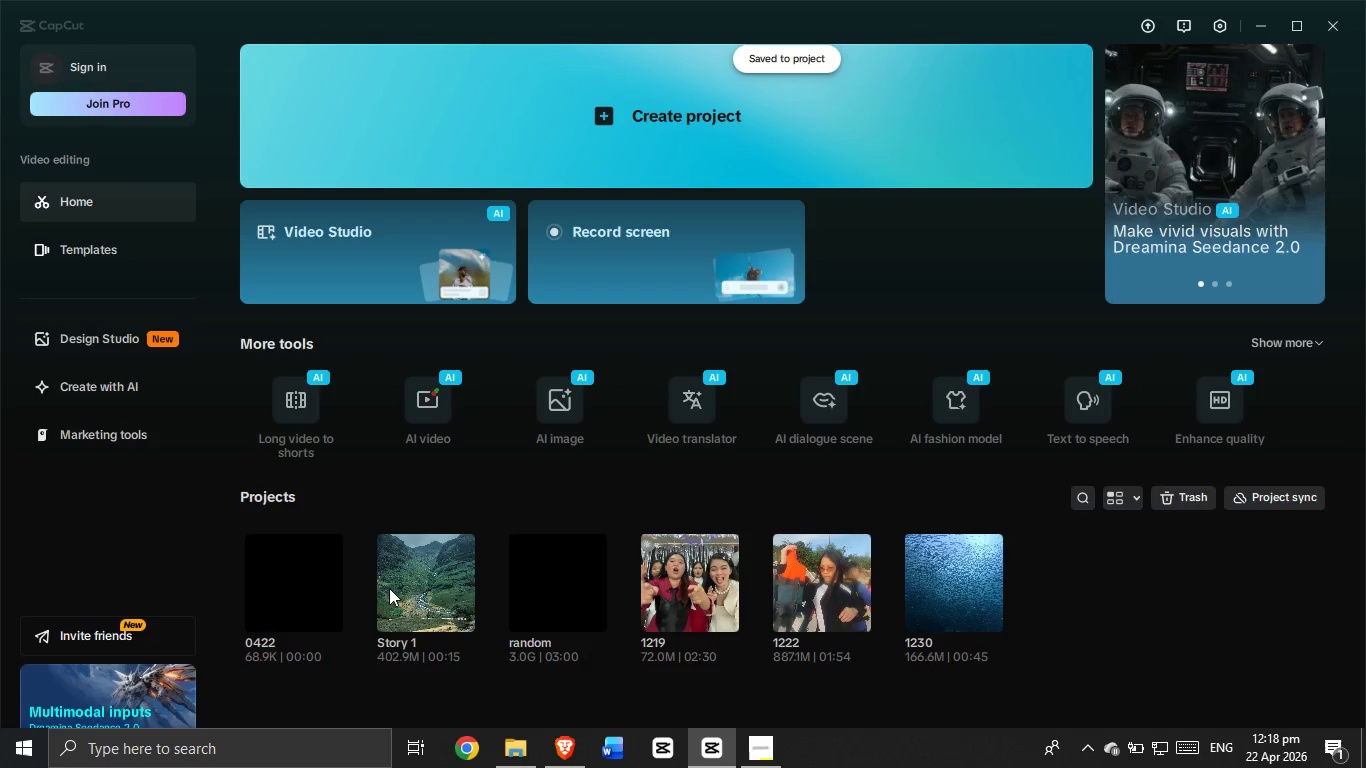 
left_click([408, 583])
 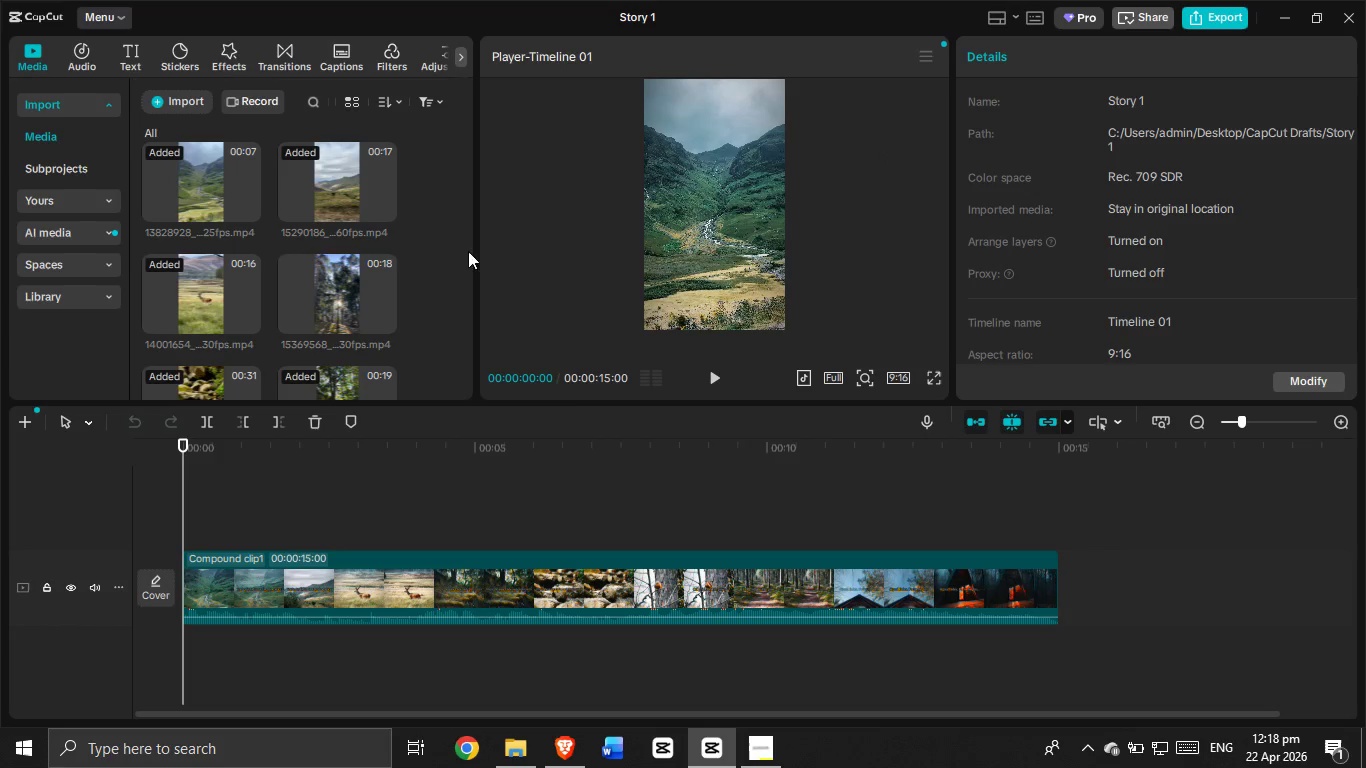 
wait(7.12)
 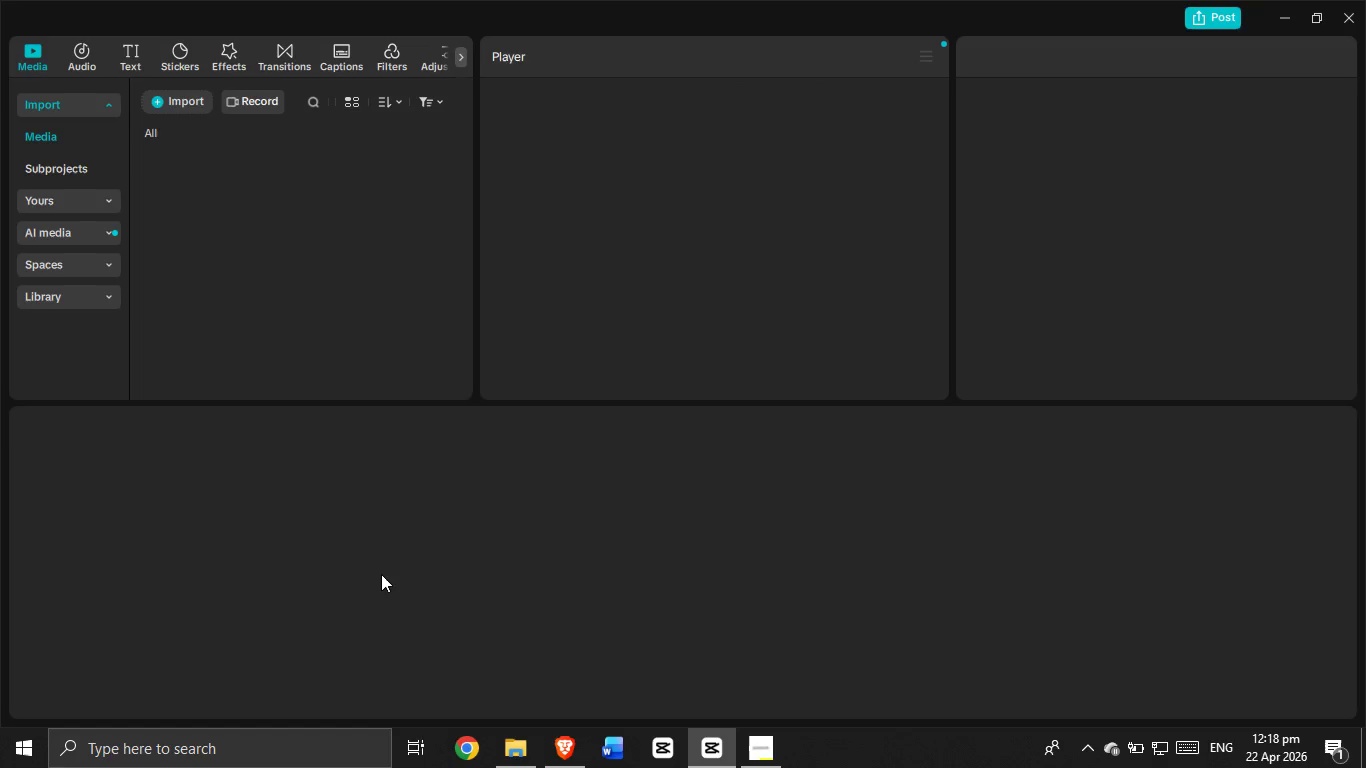 
left_click([526, 753])
 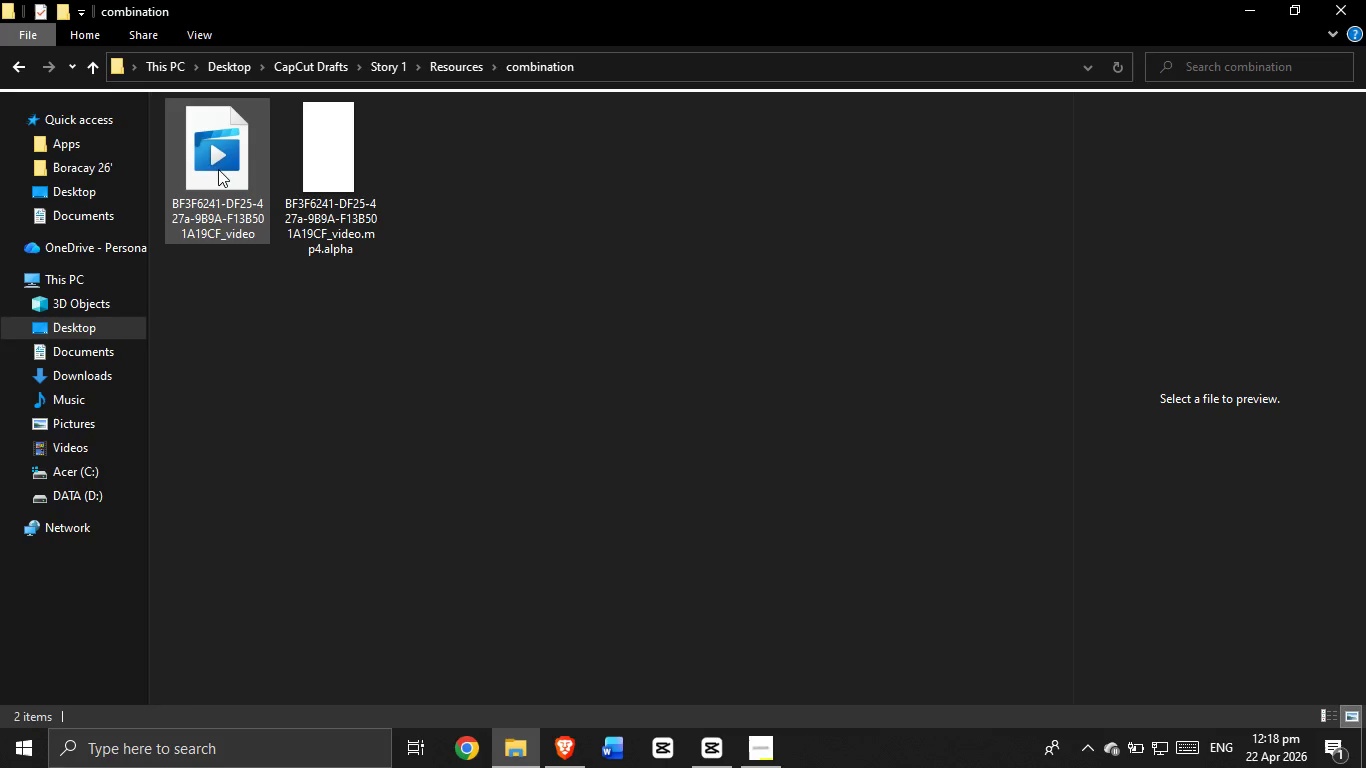 
left_click_drag(start_coordinate=[214, 162], to_coordinate=[239, 543])
 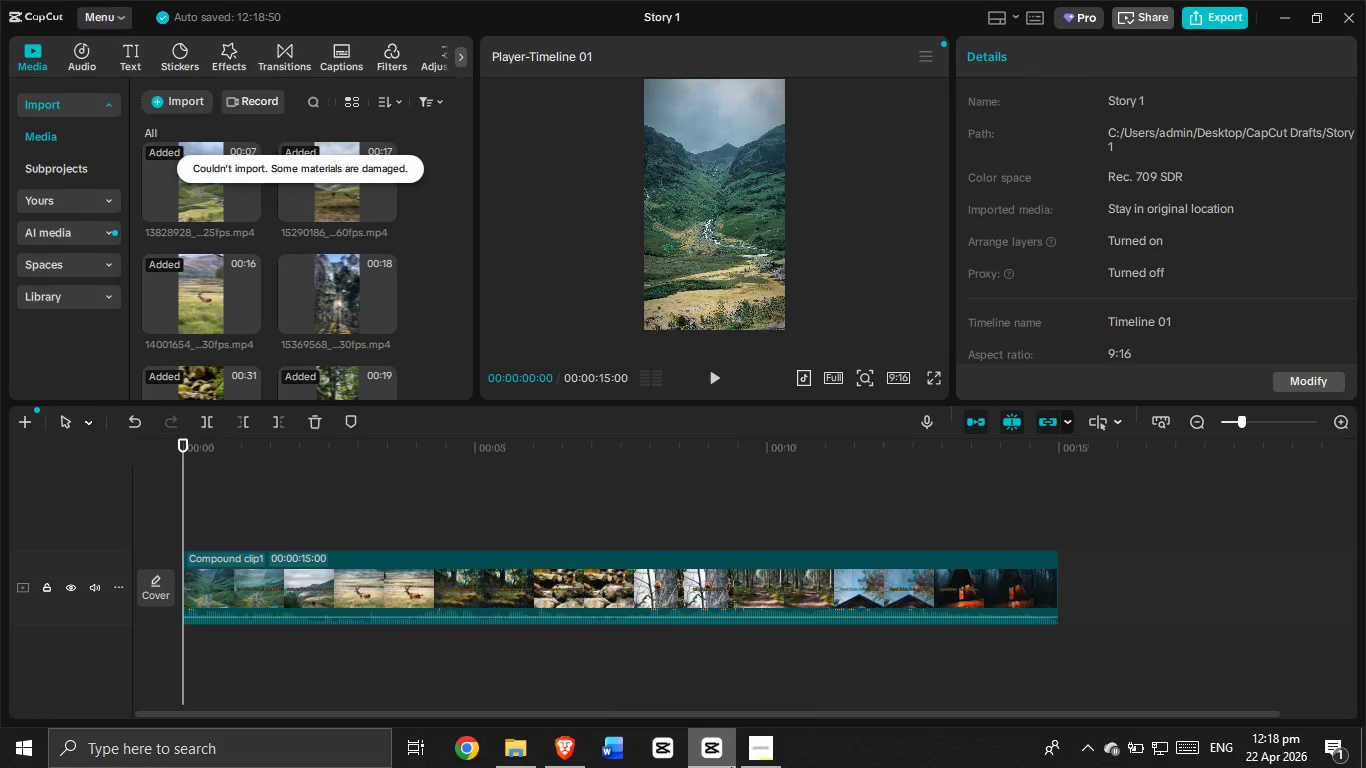 
mouse_move([699, 746])
 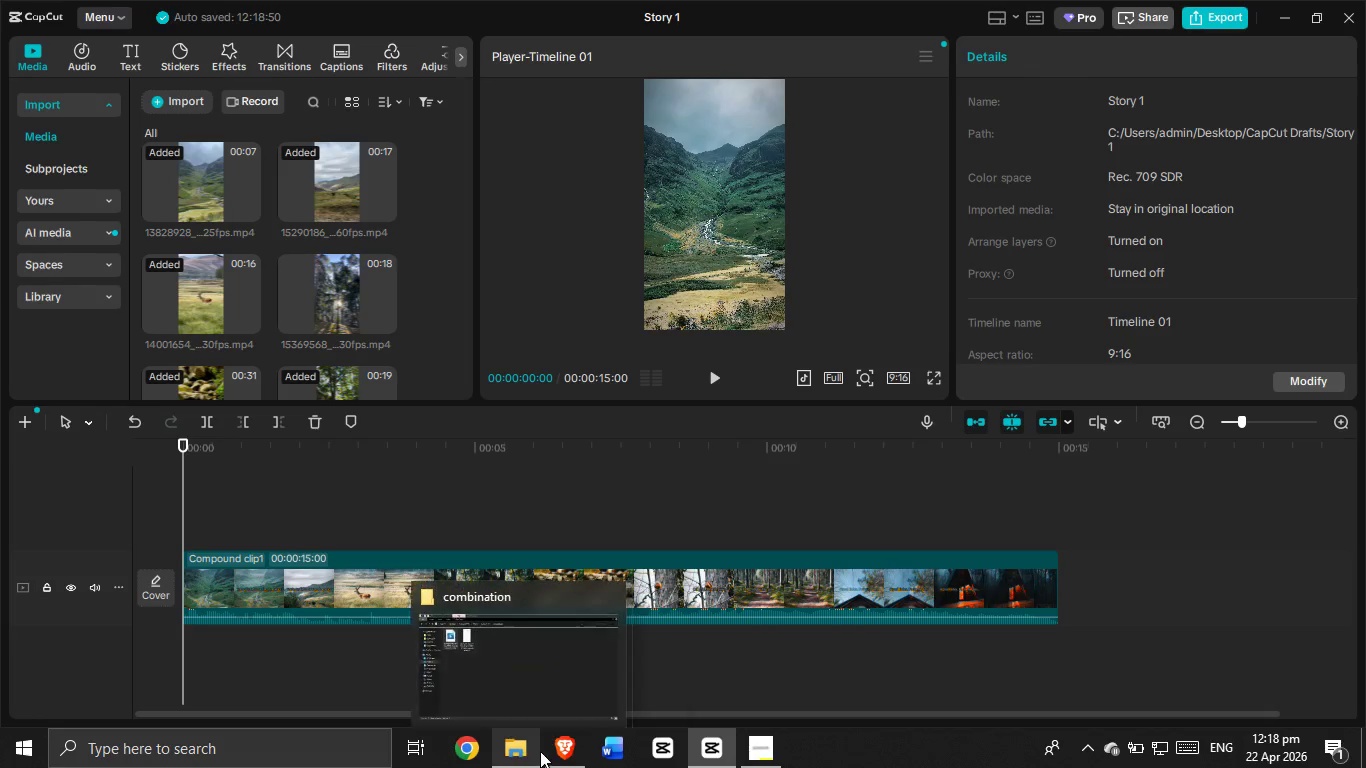 
left_click([519, 756])
 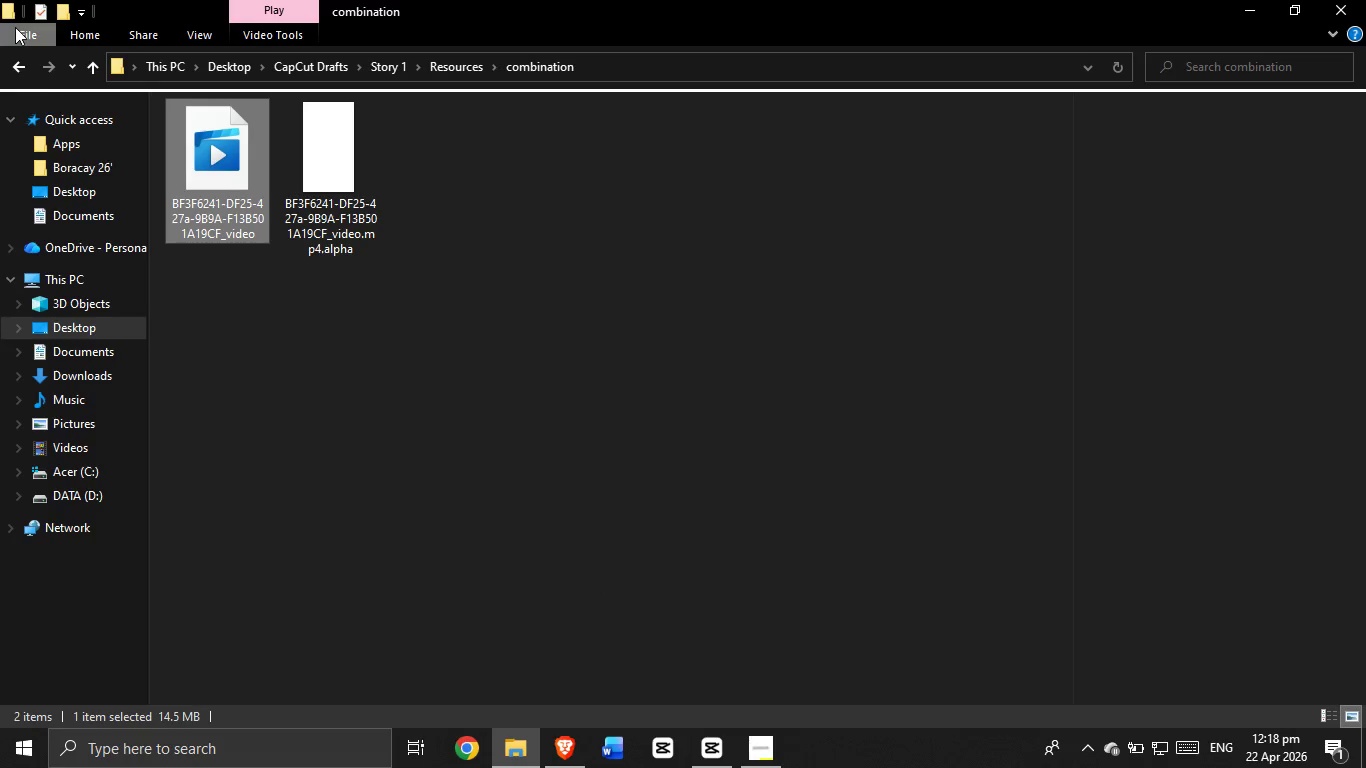 
left_click([24, 69])
 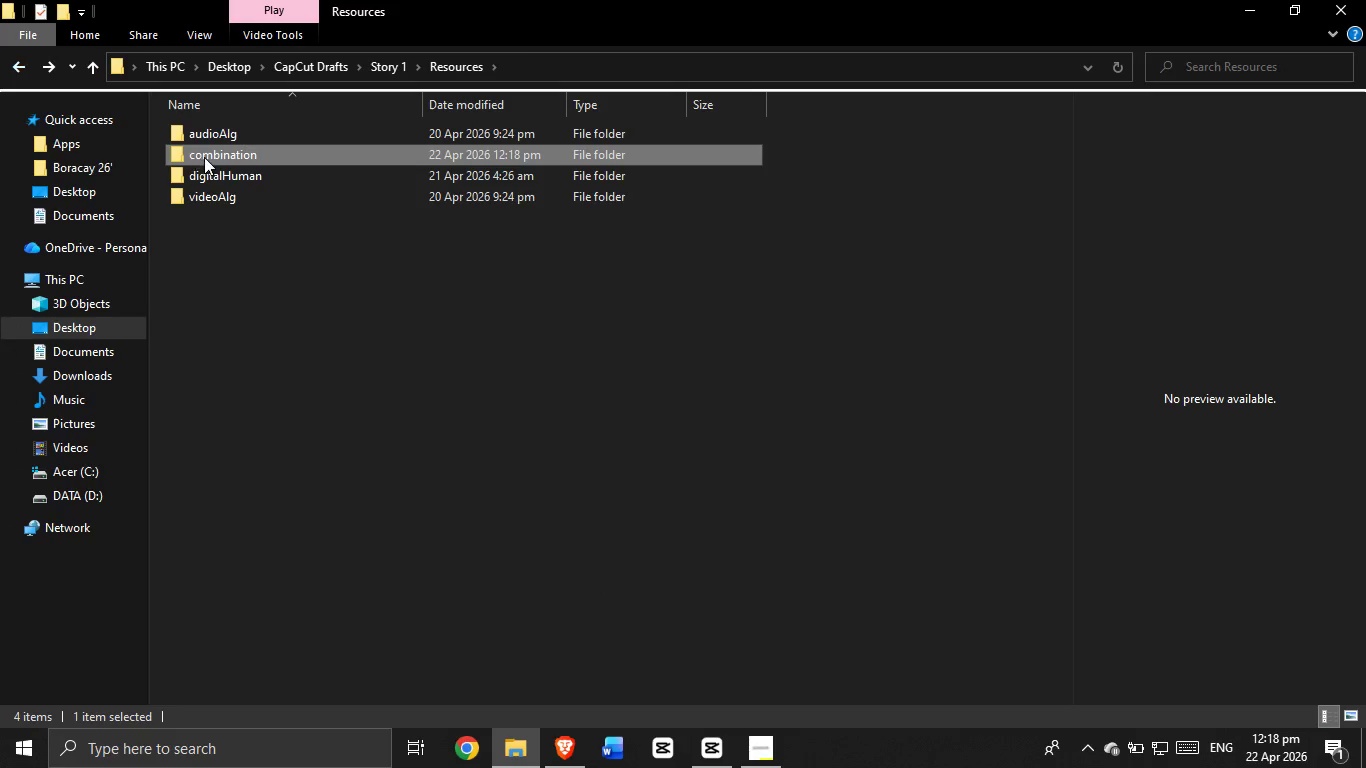 
double_click([204, 157])
 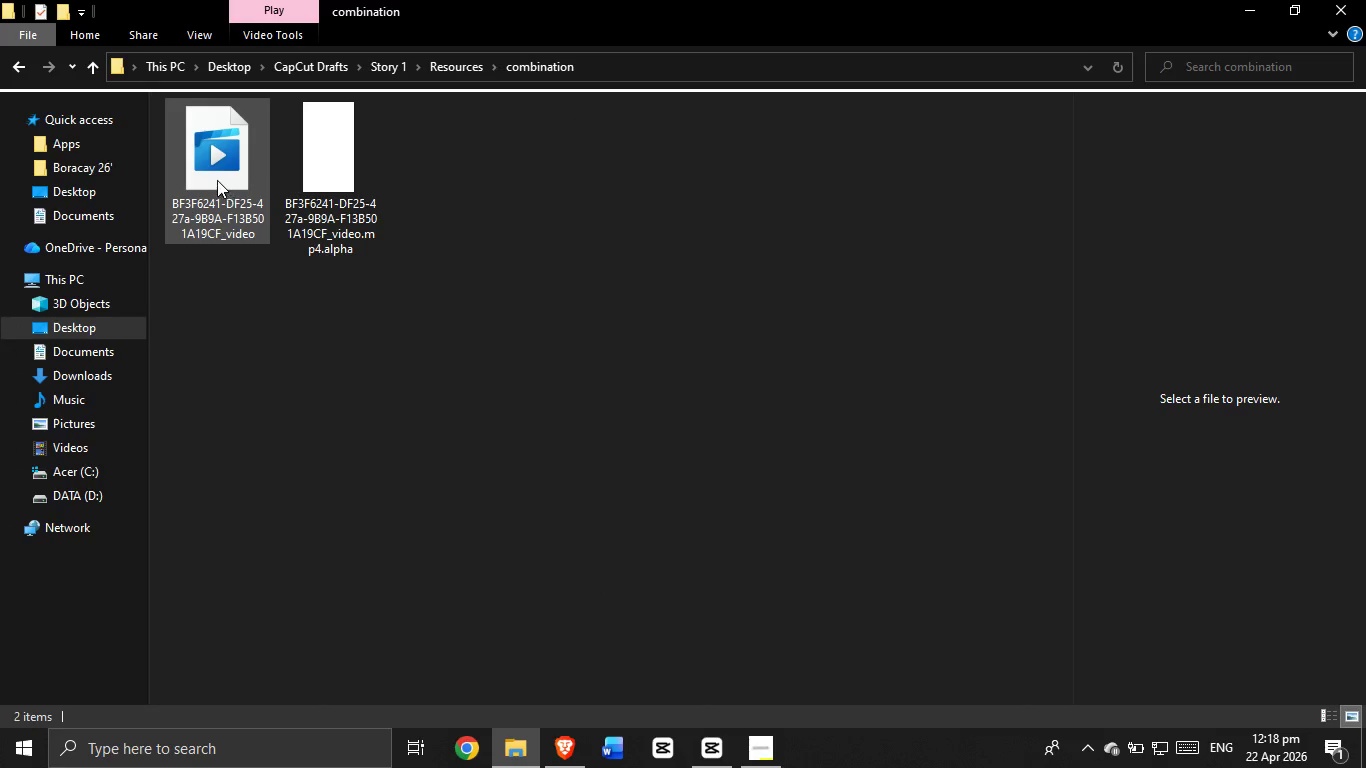 
left_click_drag(start_coordinate=[217, 179], to_coordinate=[389, 540])
 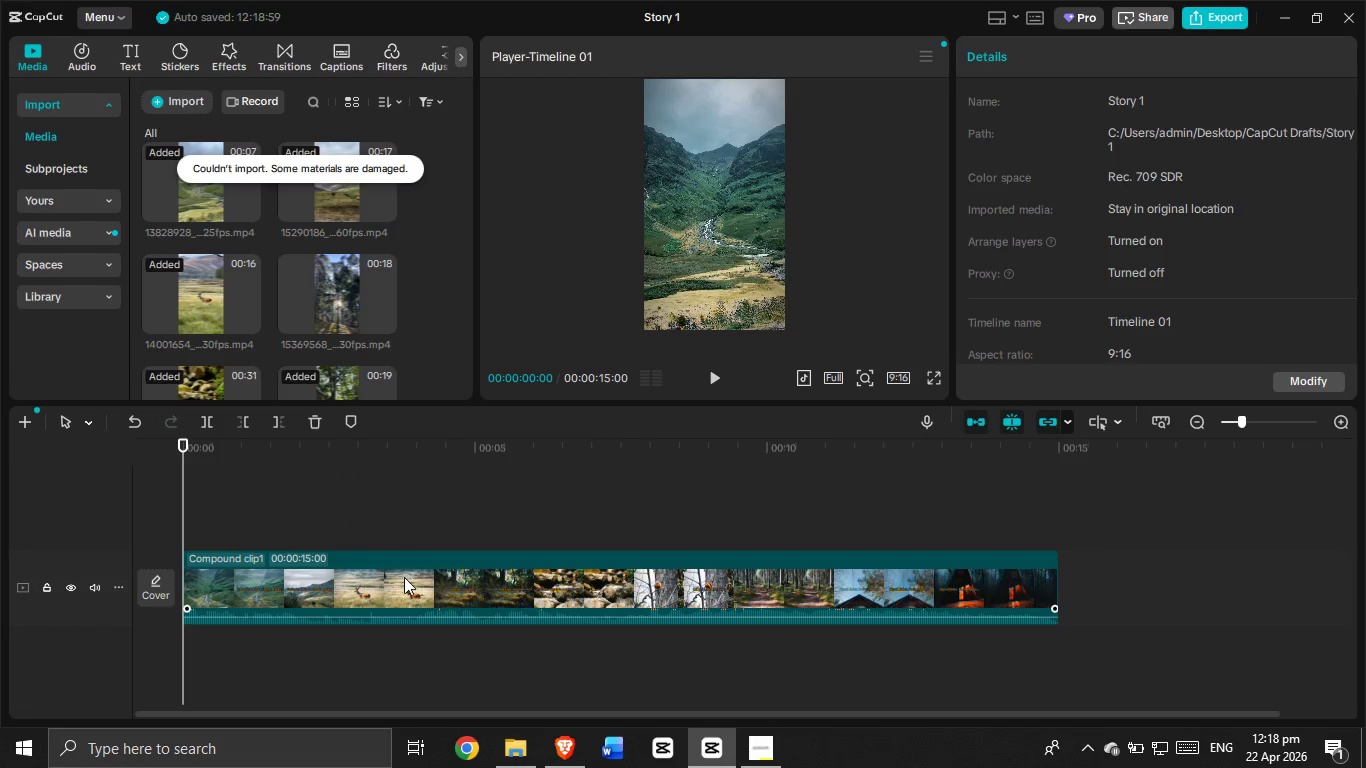 
left_click([404, 587])
 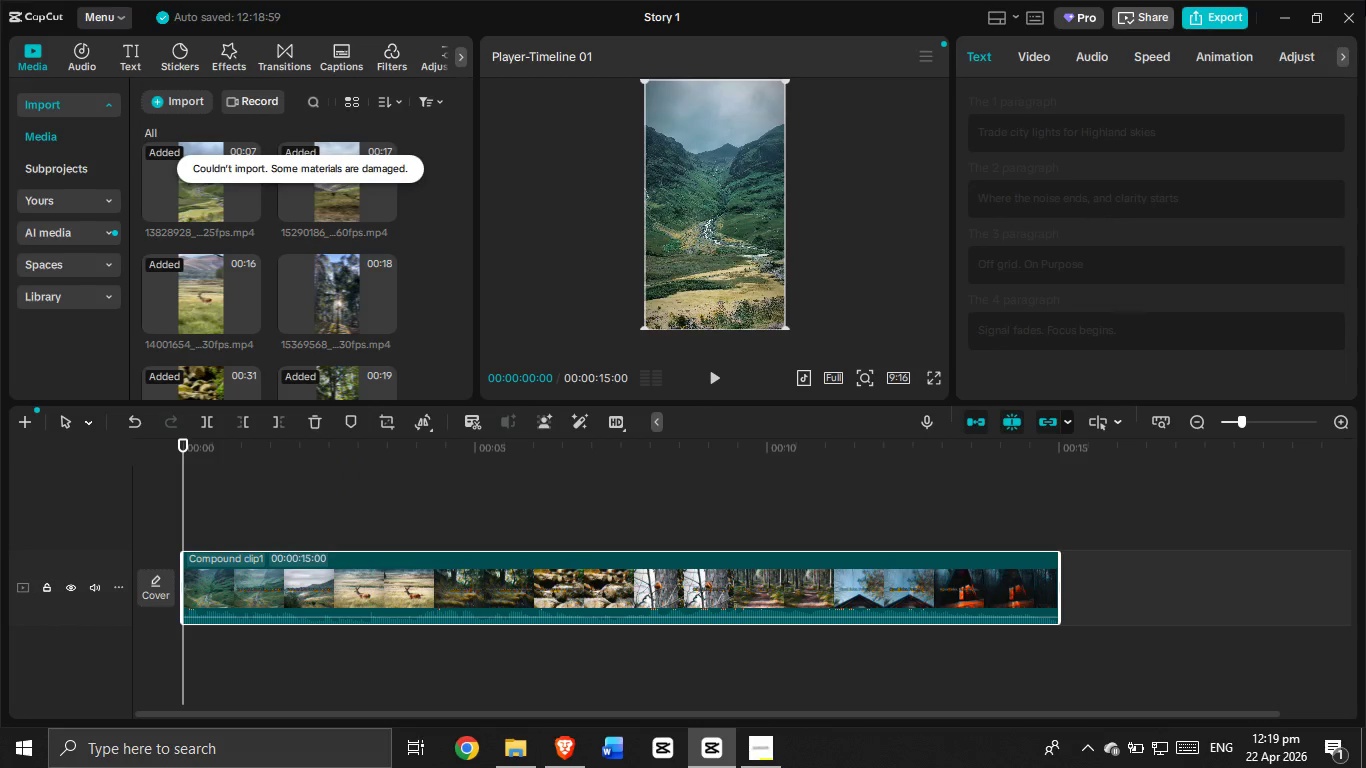 
left_click([1354, 3])
 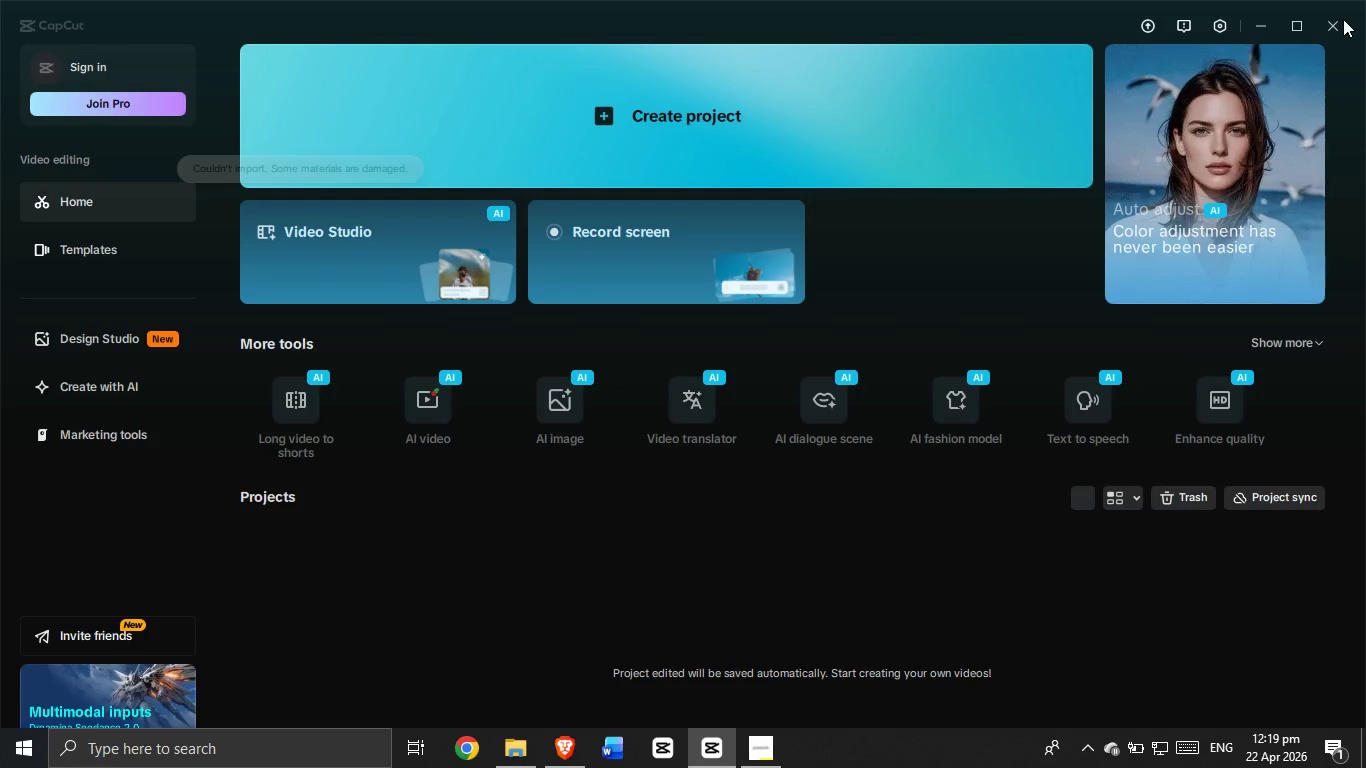 
left_click([1328, 26])
 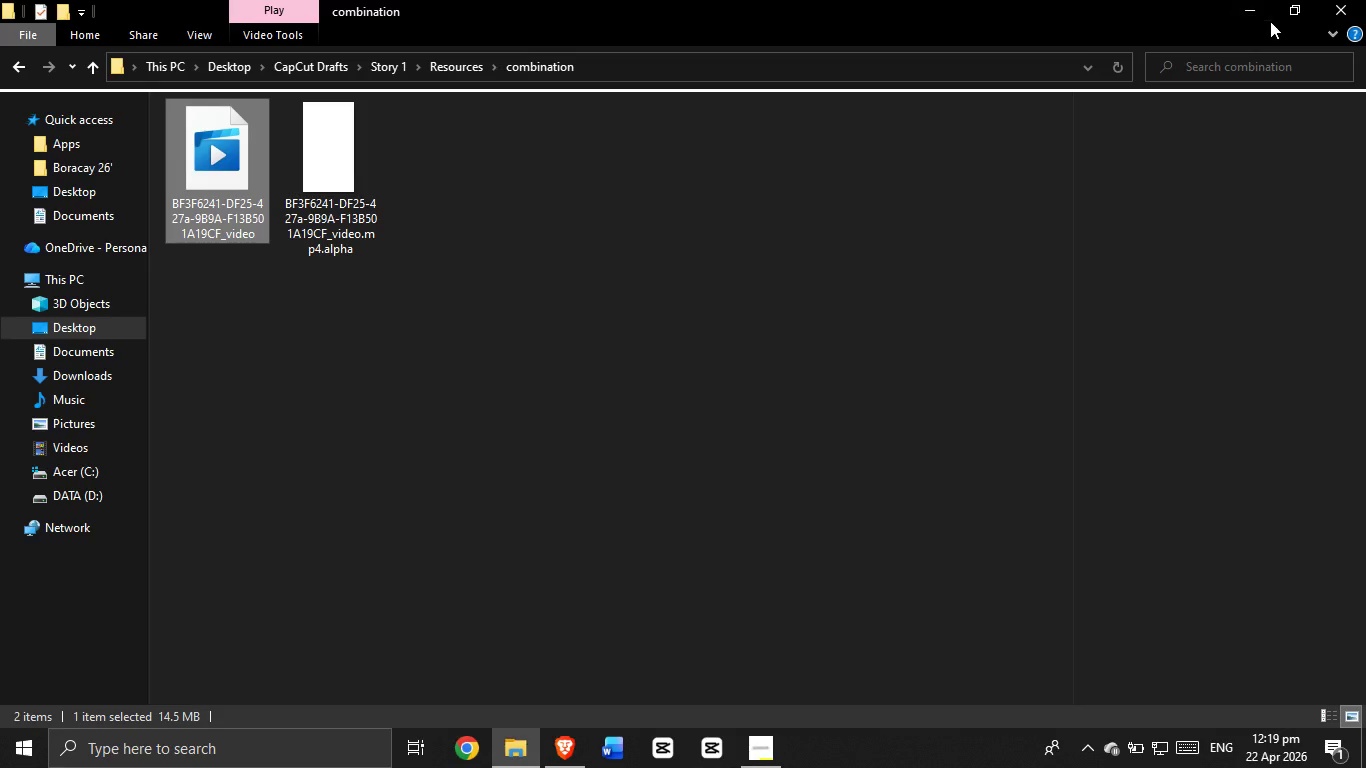 
left_click([1258, 6])
 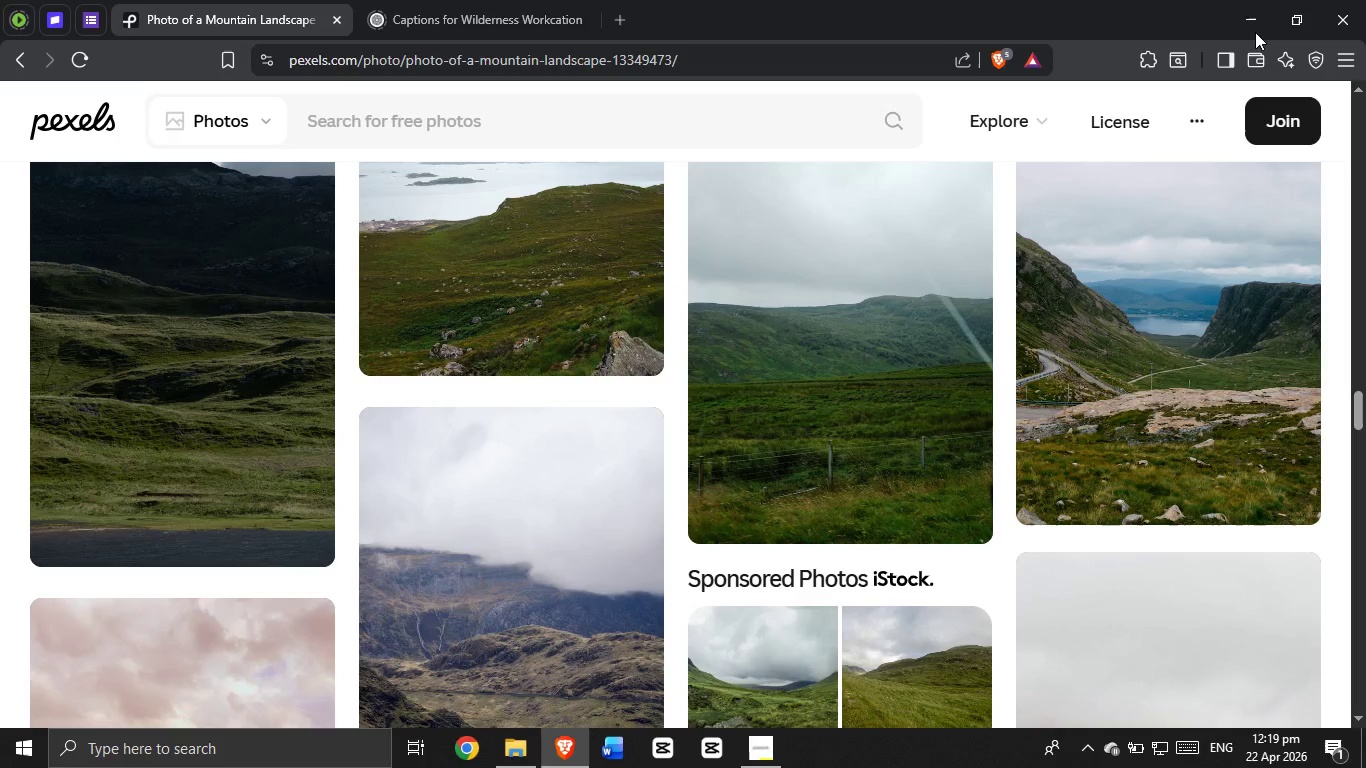 
left_click([1249, 27])
 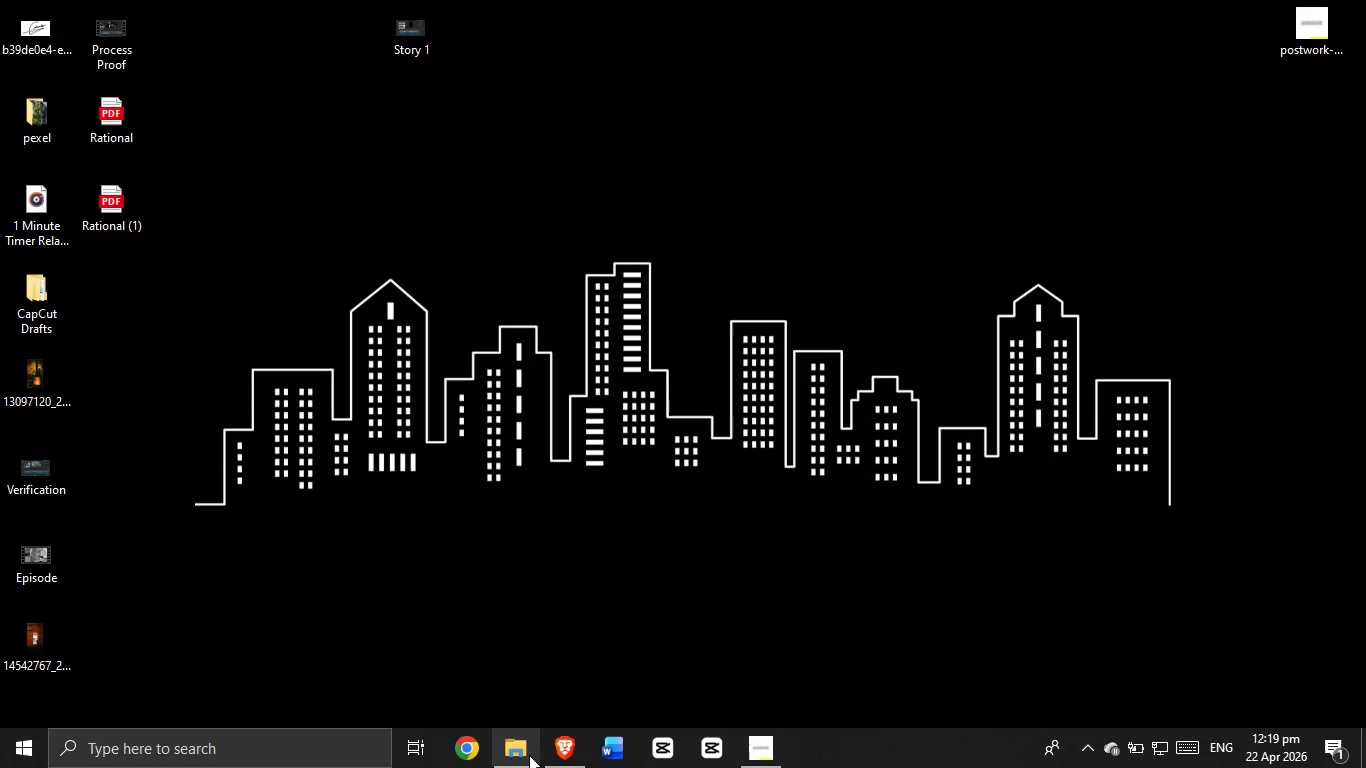 
double_click([670, 754])
 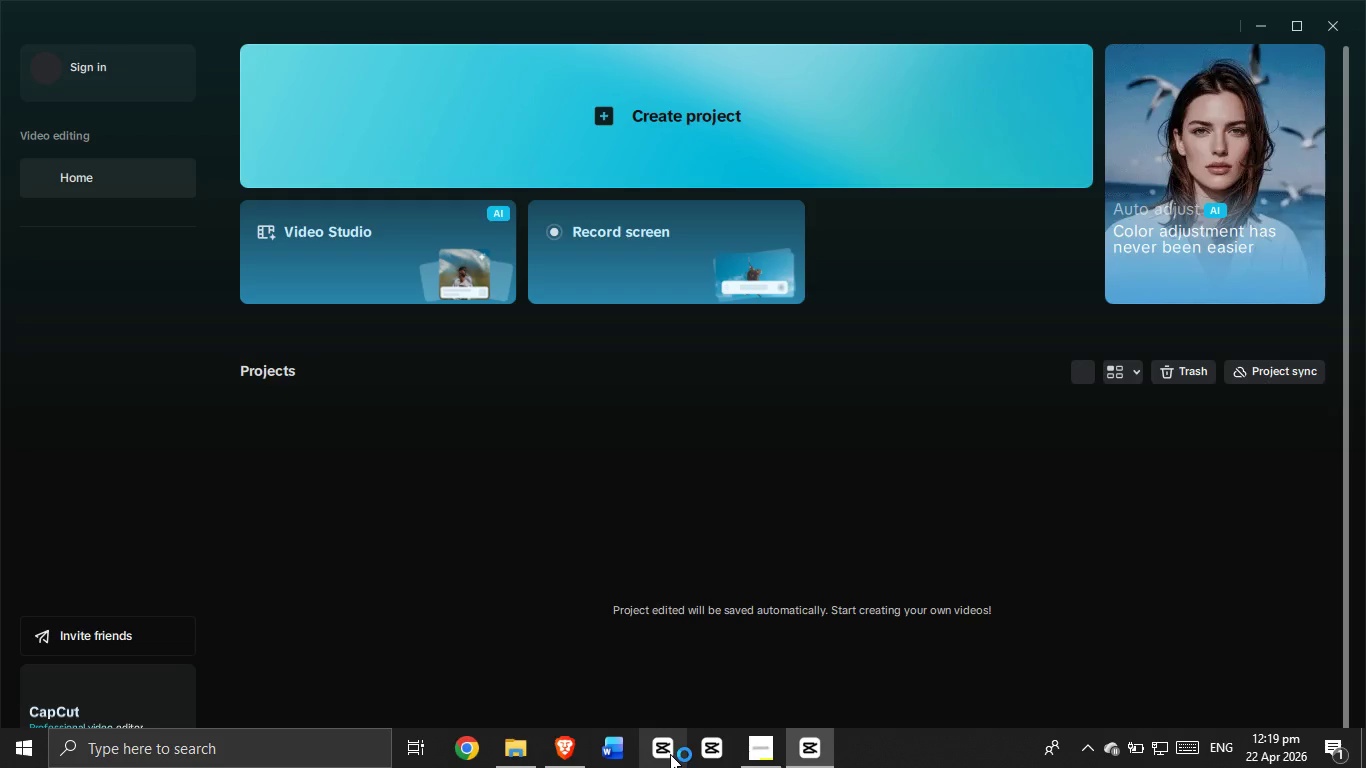 
wait(15.39)
 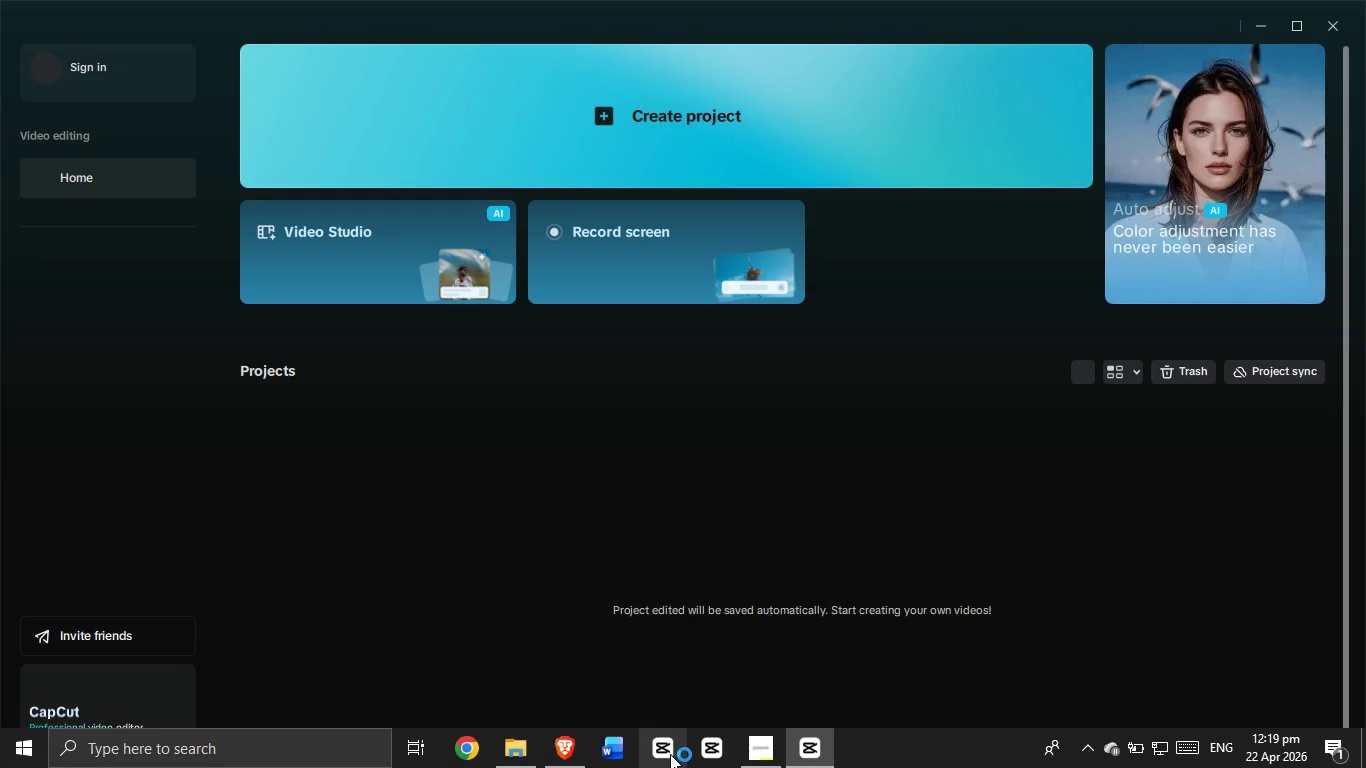 
left_click([300, 575])
 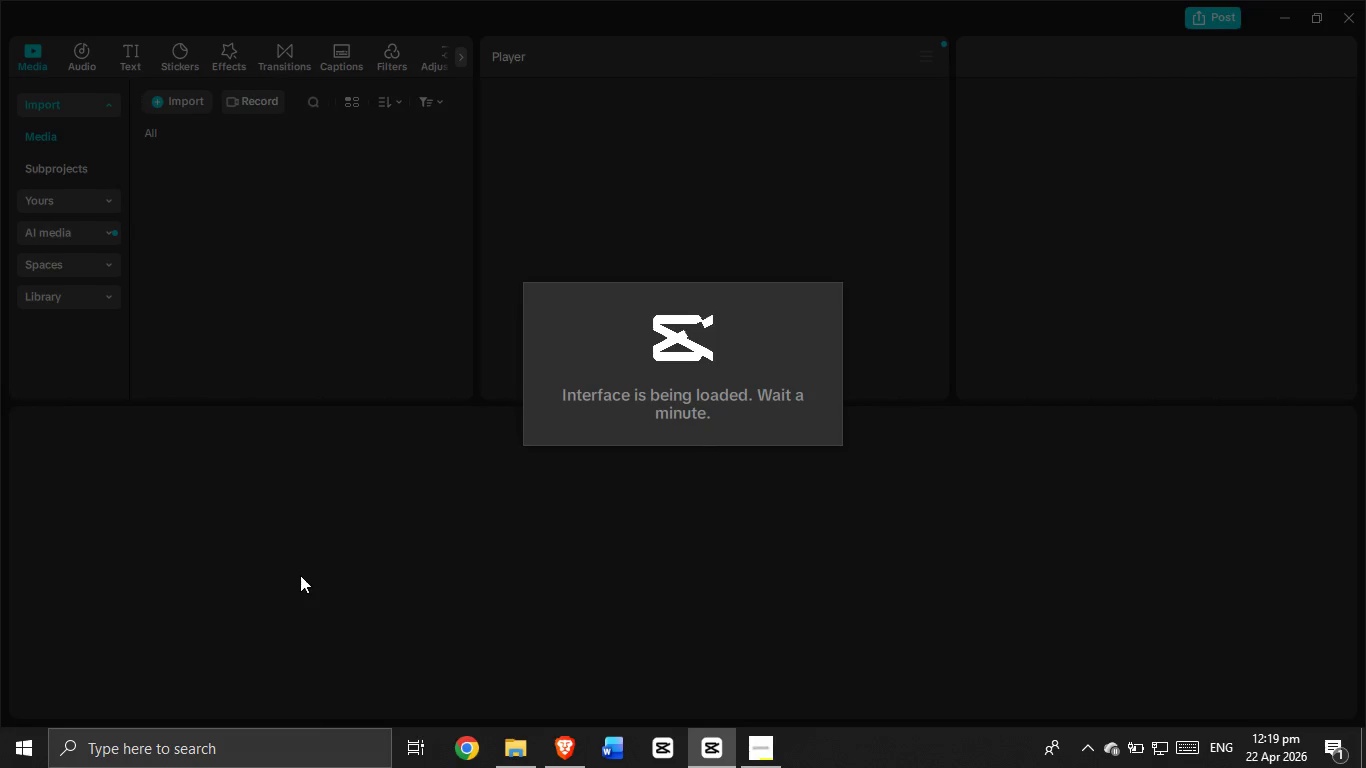 
wait(8.72)
 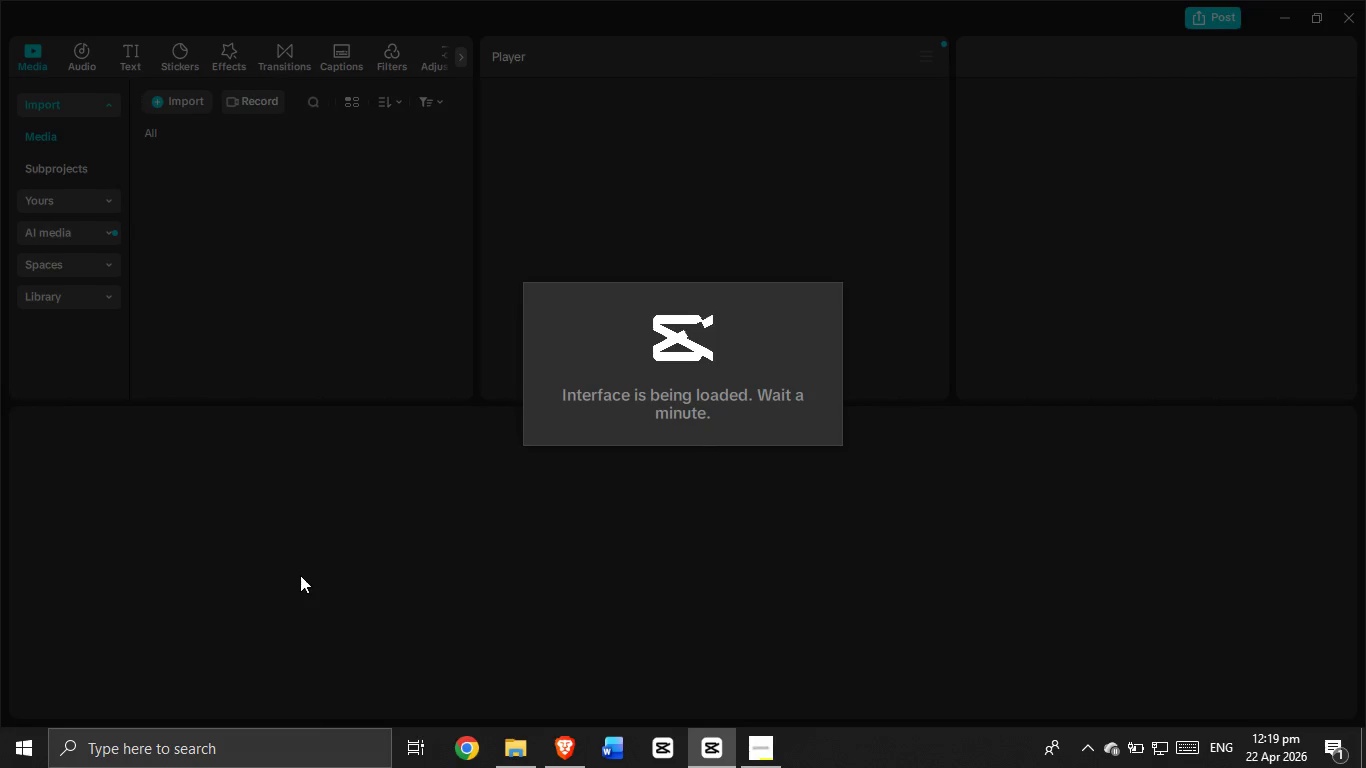 
left_click([522, 763])
 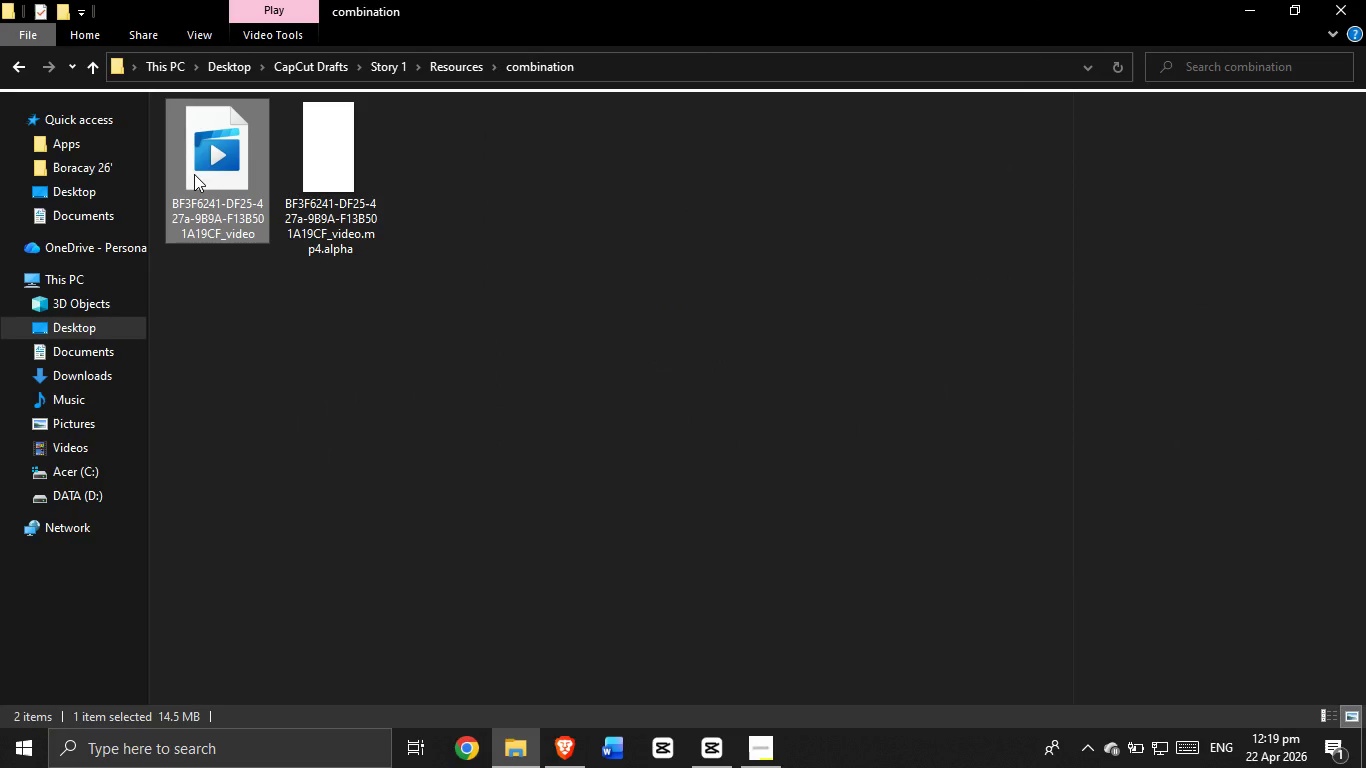 
left_click_drag(start_coordinate=[194, 174], to_coordinate=[368, 522])
 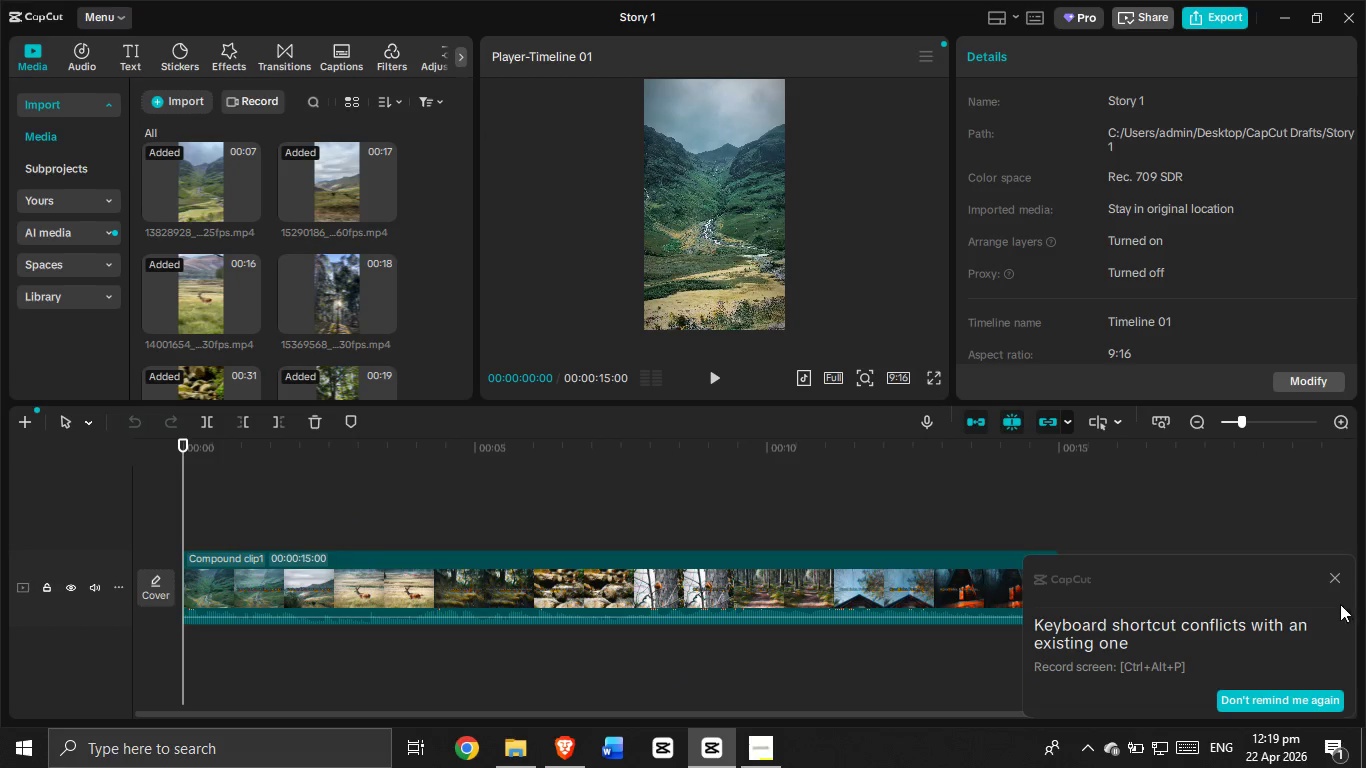 
left_click([1338, 578])
 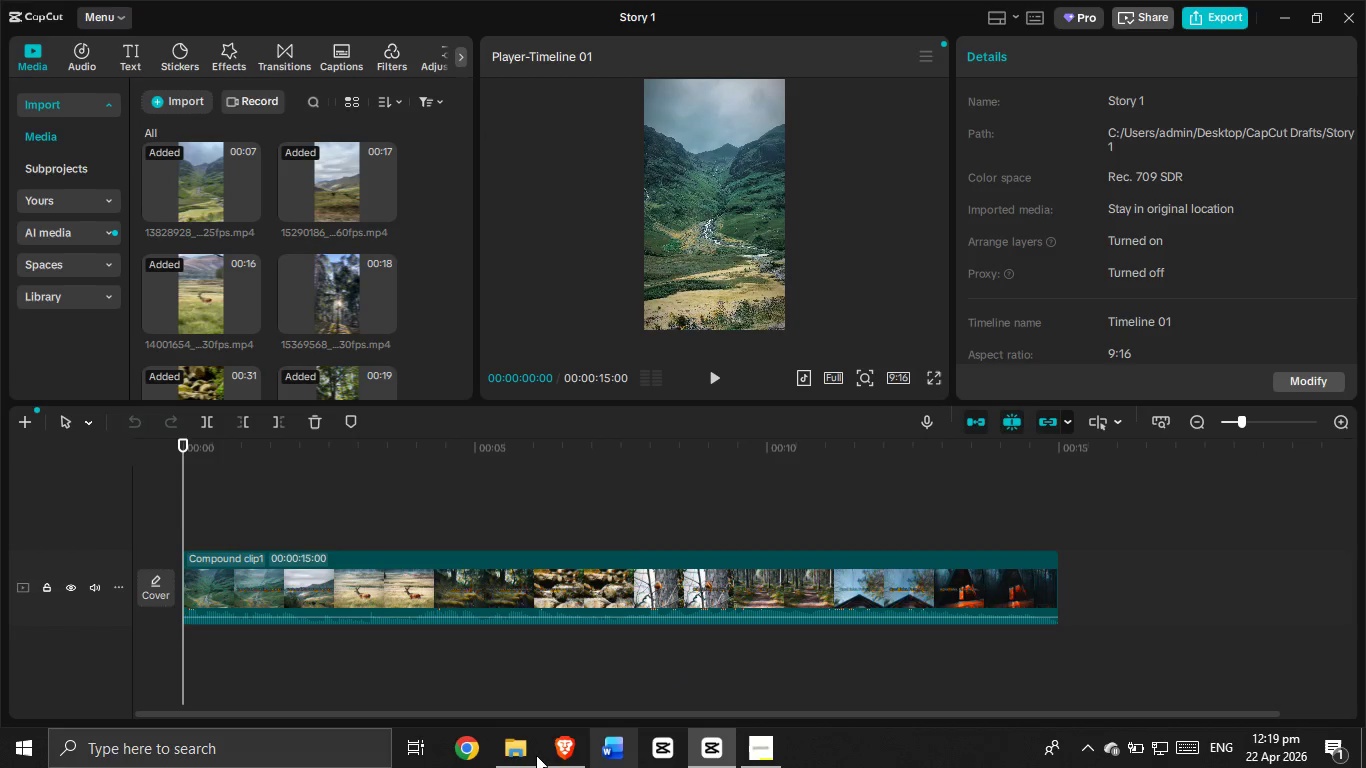 
left_click([534, 756])
 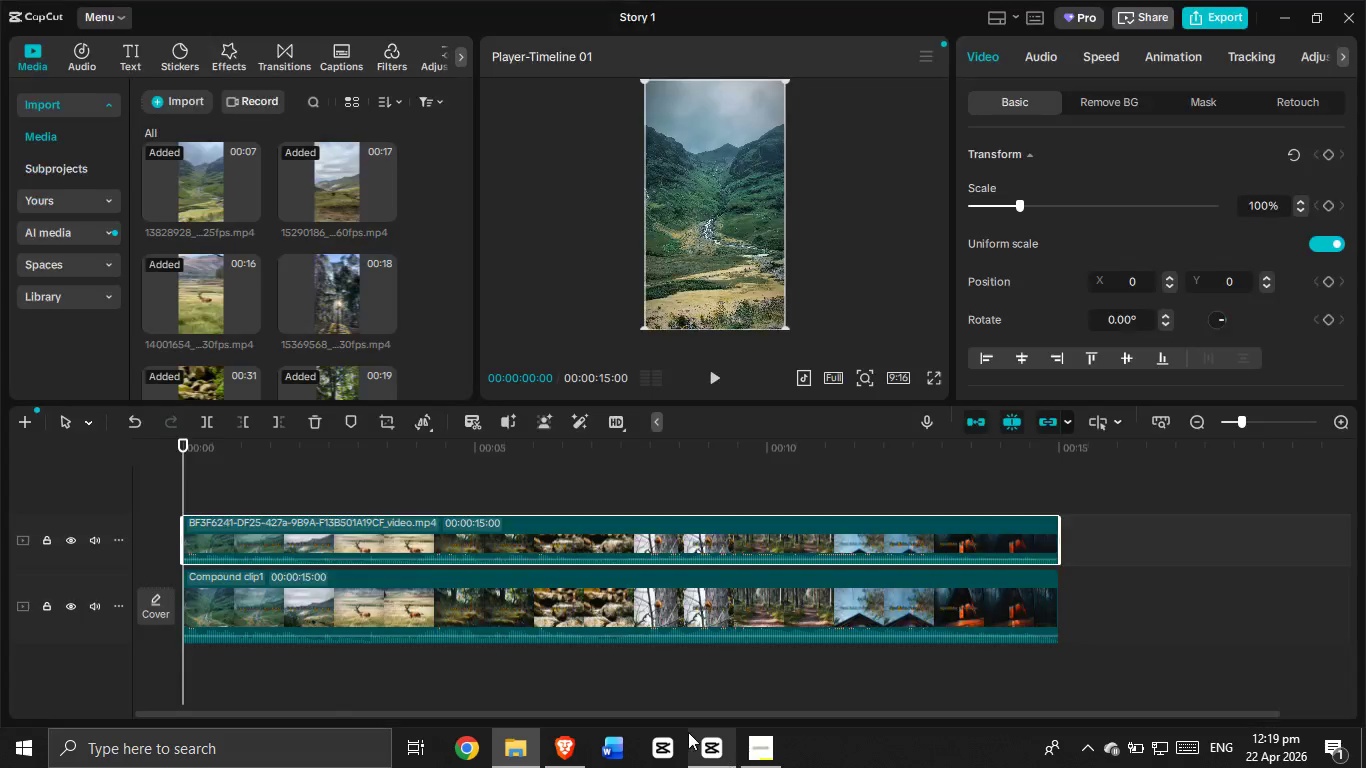 
double_click([484, 612])
 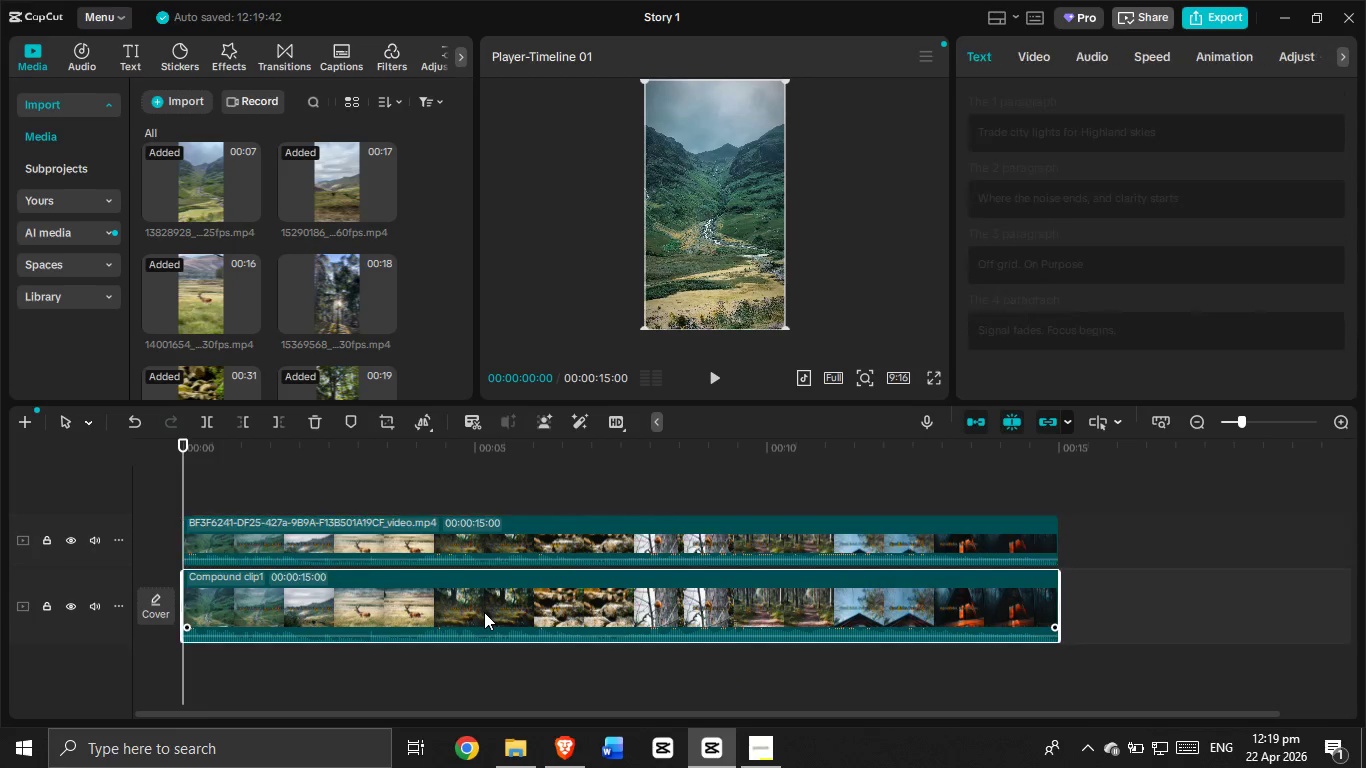 
key(Backspace)
 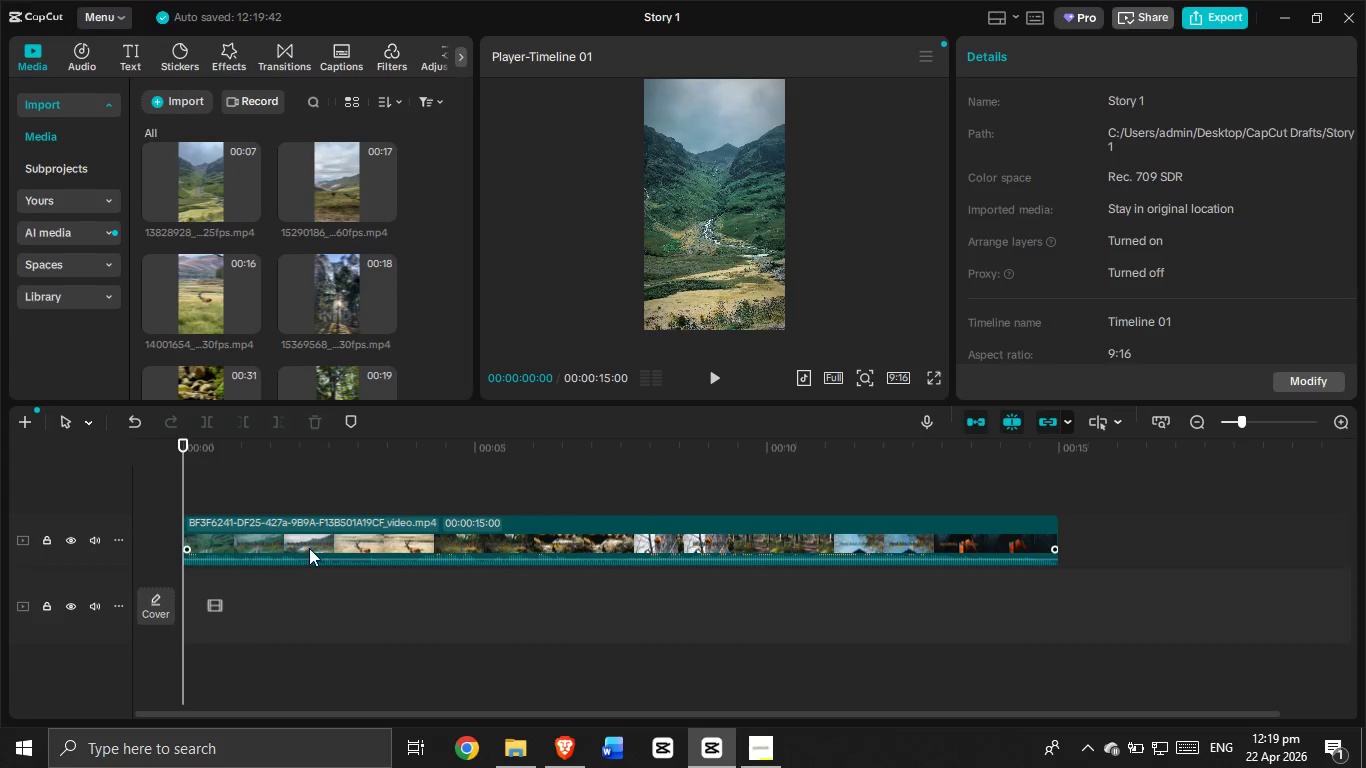 
left_click_drag(start_coordinate=[312, 546], to_coordinate=[304, 609])
 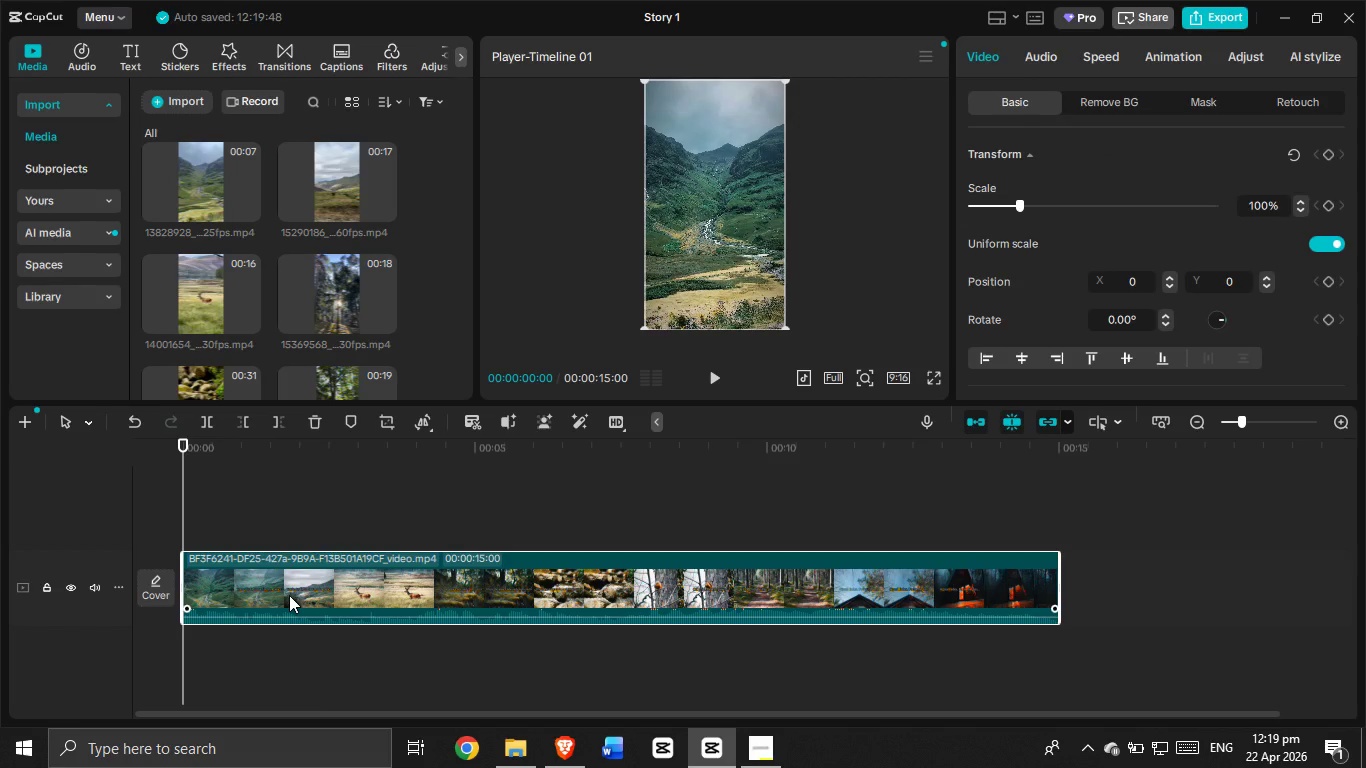 
wait(10.22)
 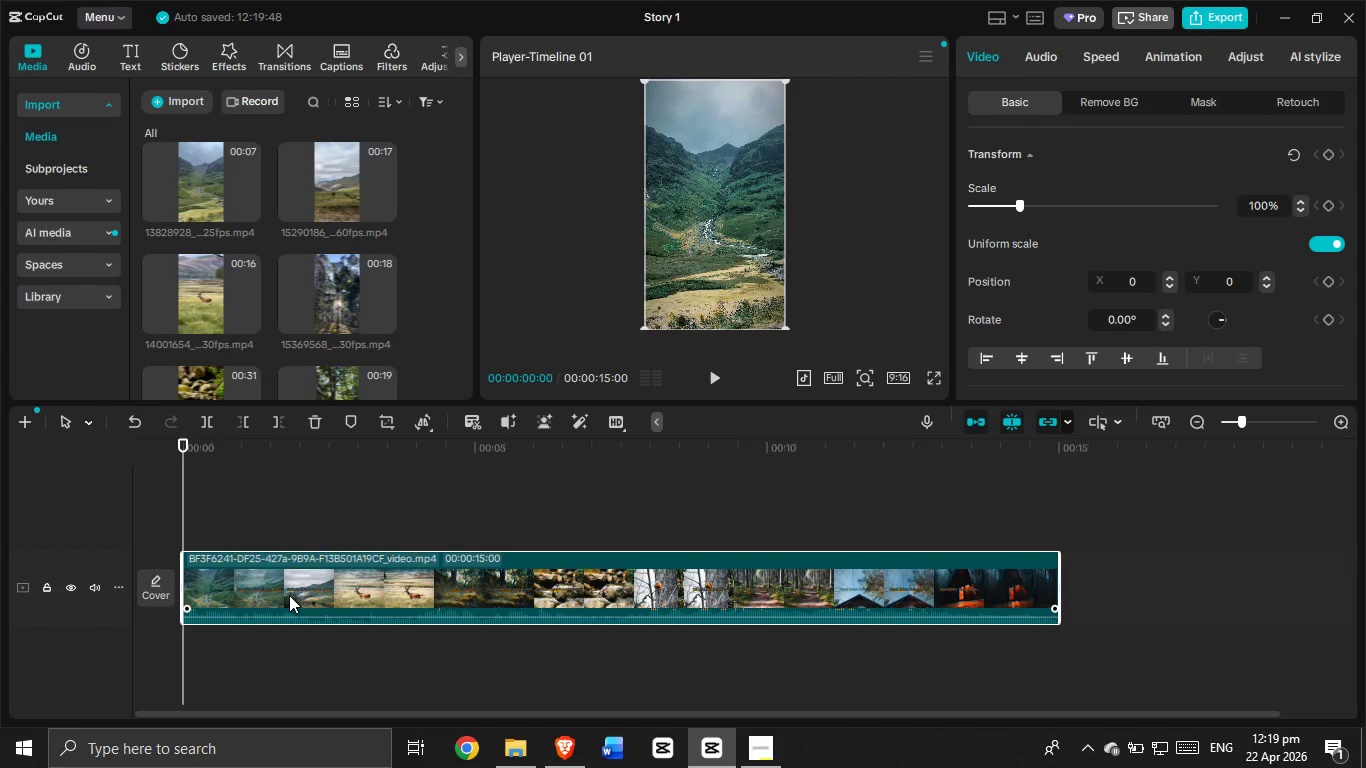 
left_click([715, 380])
 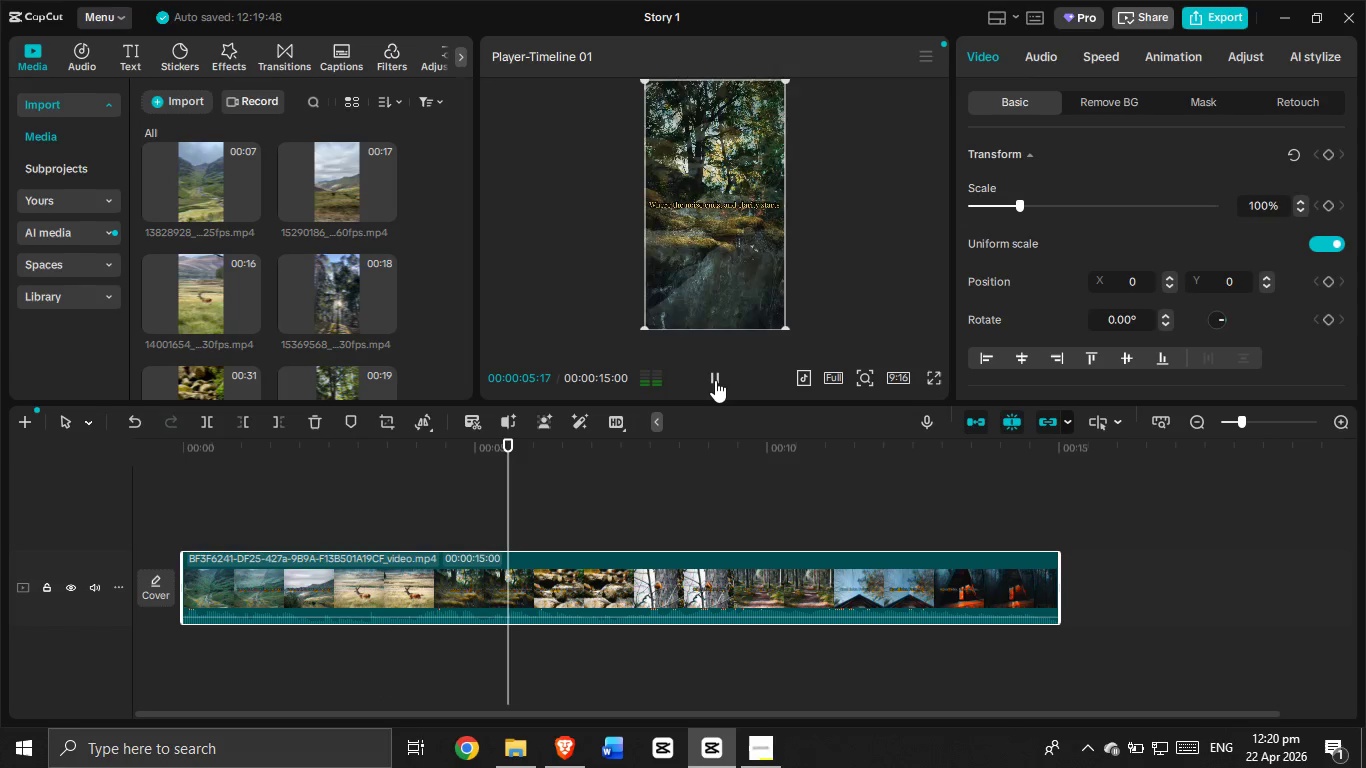 
wait(7.8)
 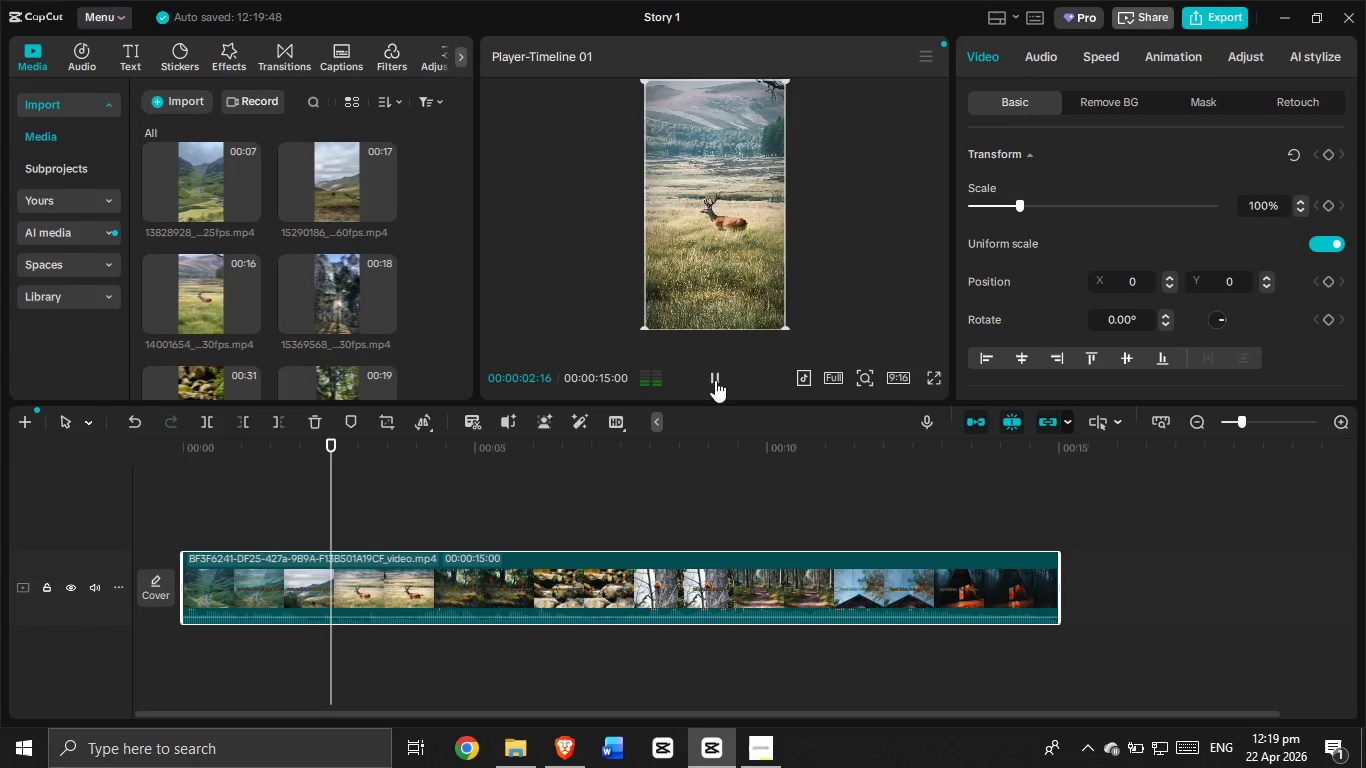 
left_click_drag(start_coordinate=[704, 387], to_coordinate=[716, 379])
 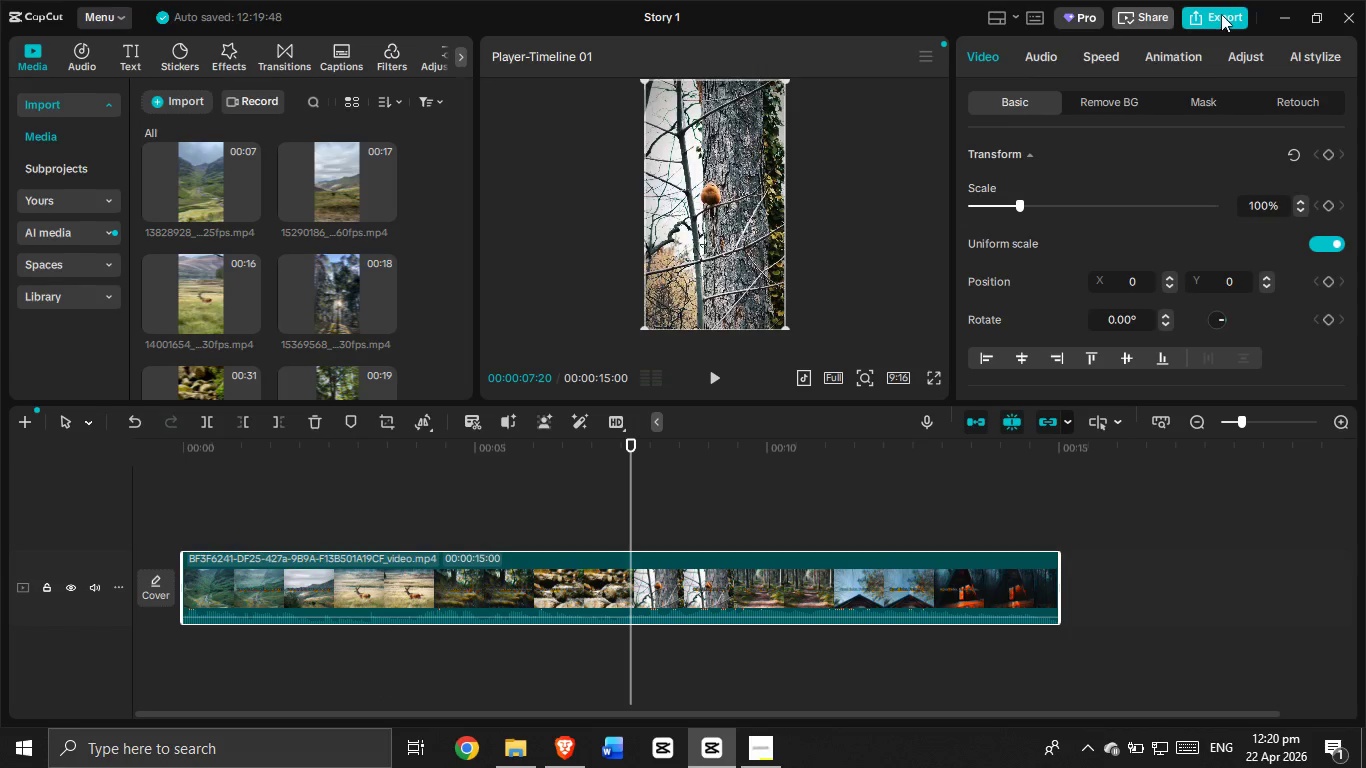 
left_click([1221, 15])